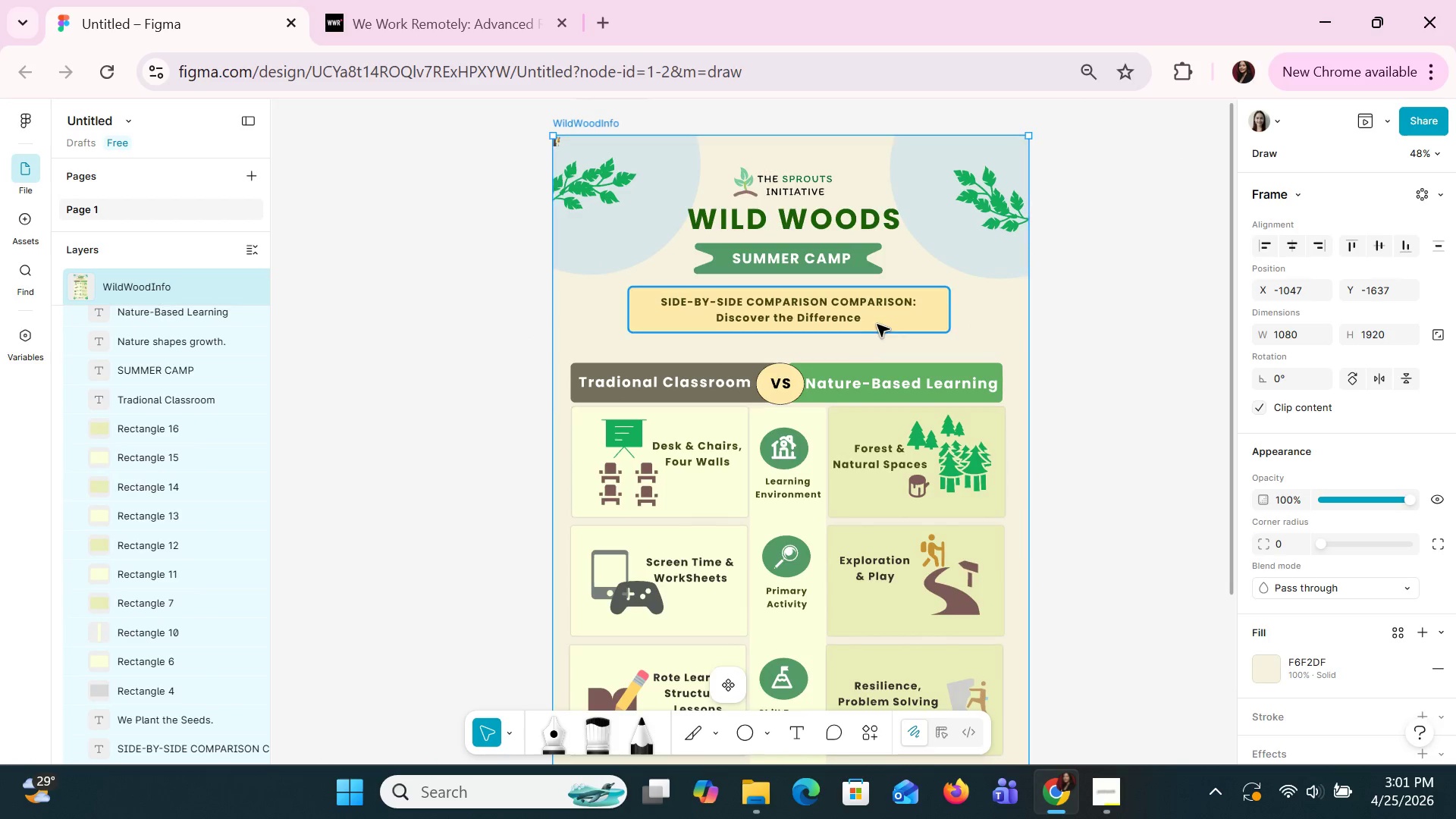 
left_click([878, 322])
 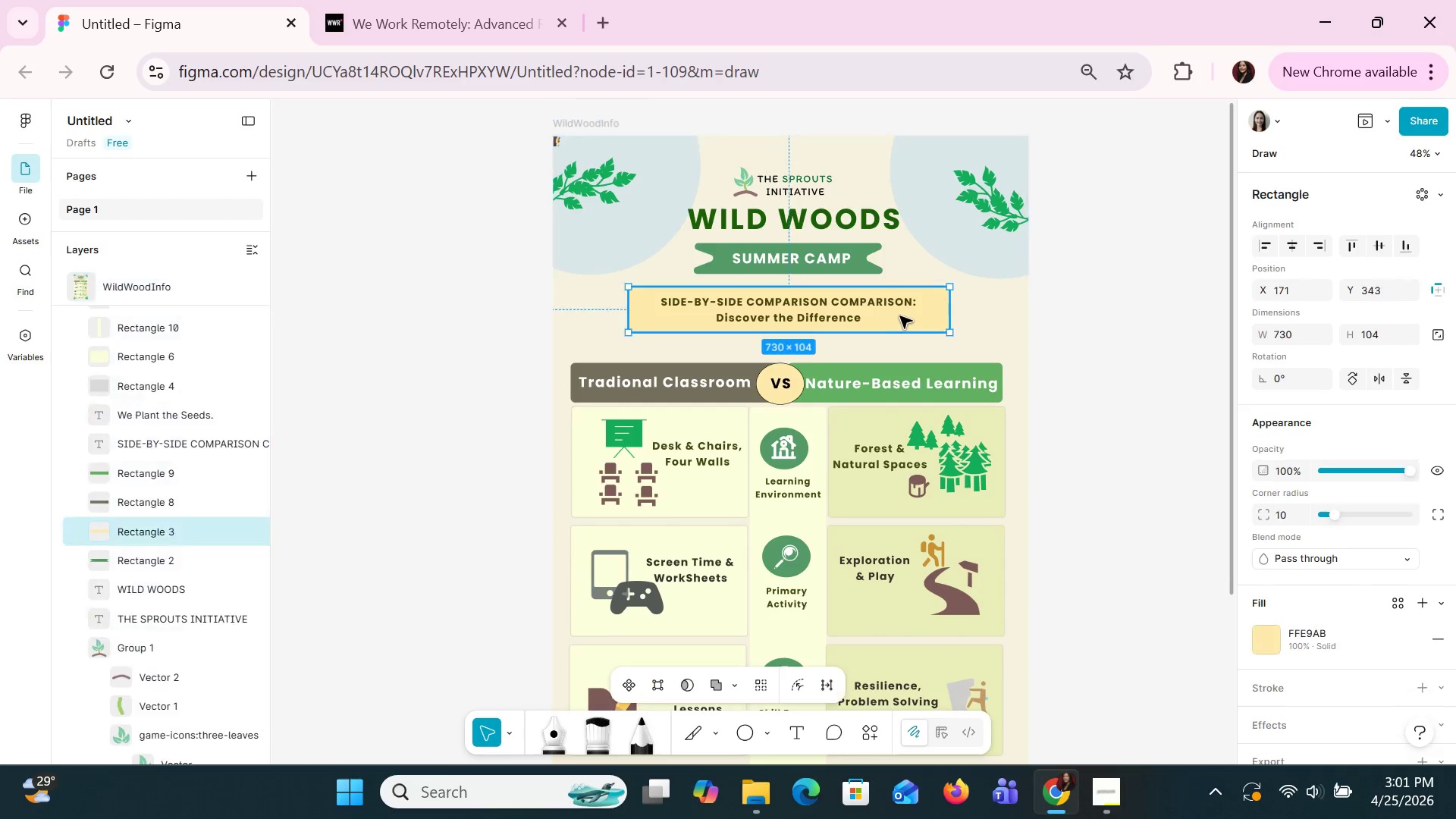 
hold_key(key=ShiftLeft, duration=1.22)
left_click([903, 303])
 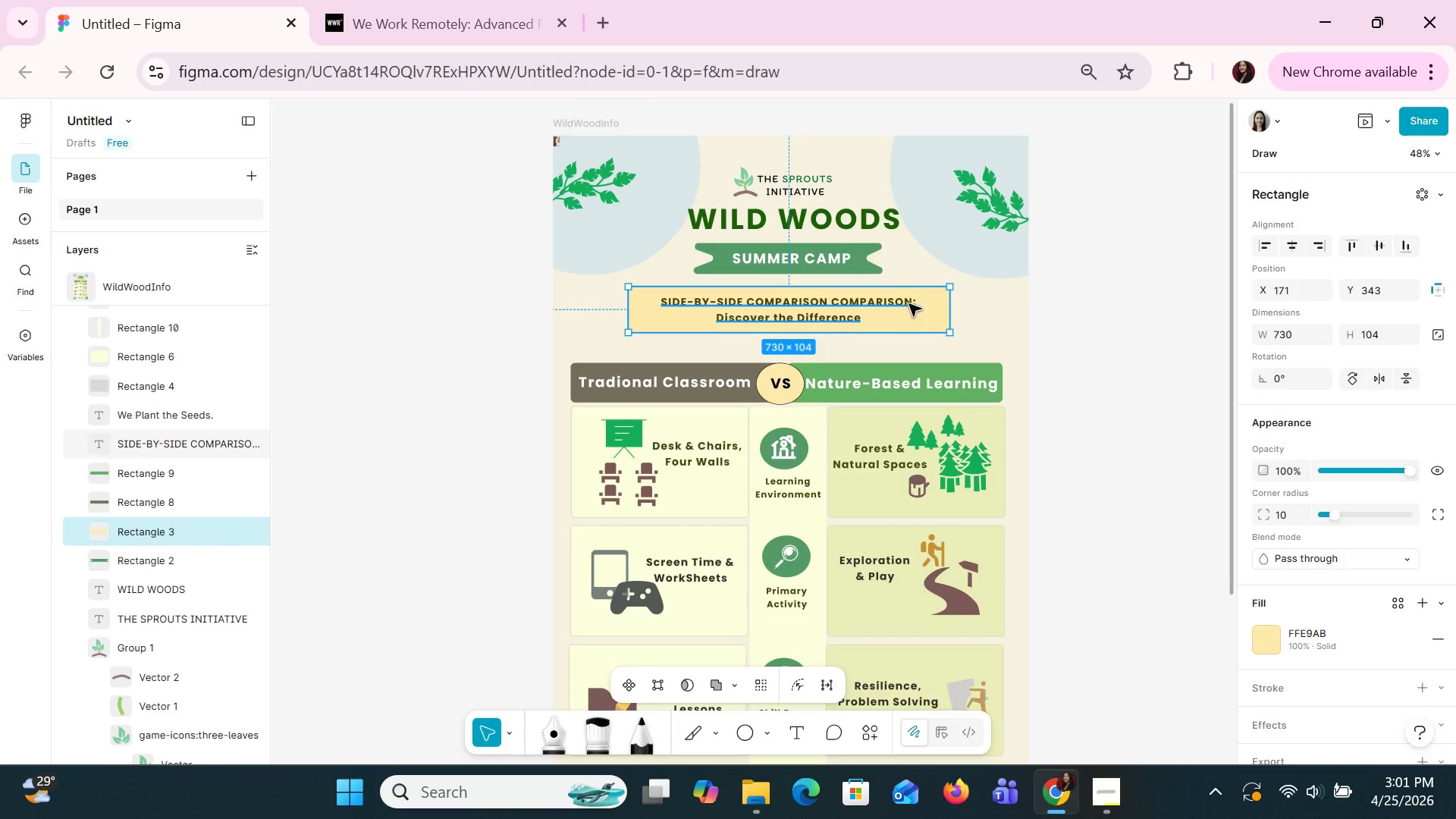 
hold_key(key=ShiftLeft, duration=2.2)
left_click_drag(start_coordinate=[924, 310], to_coordinate=[924, 322])
 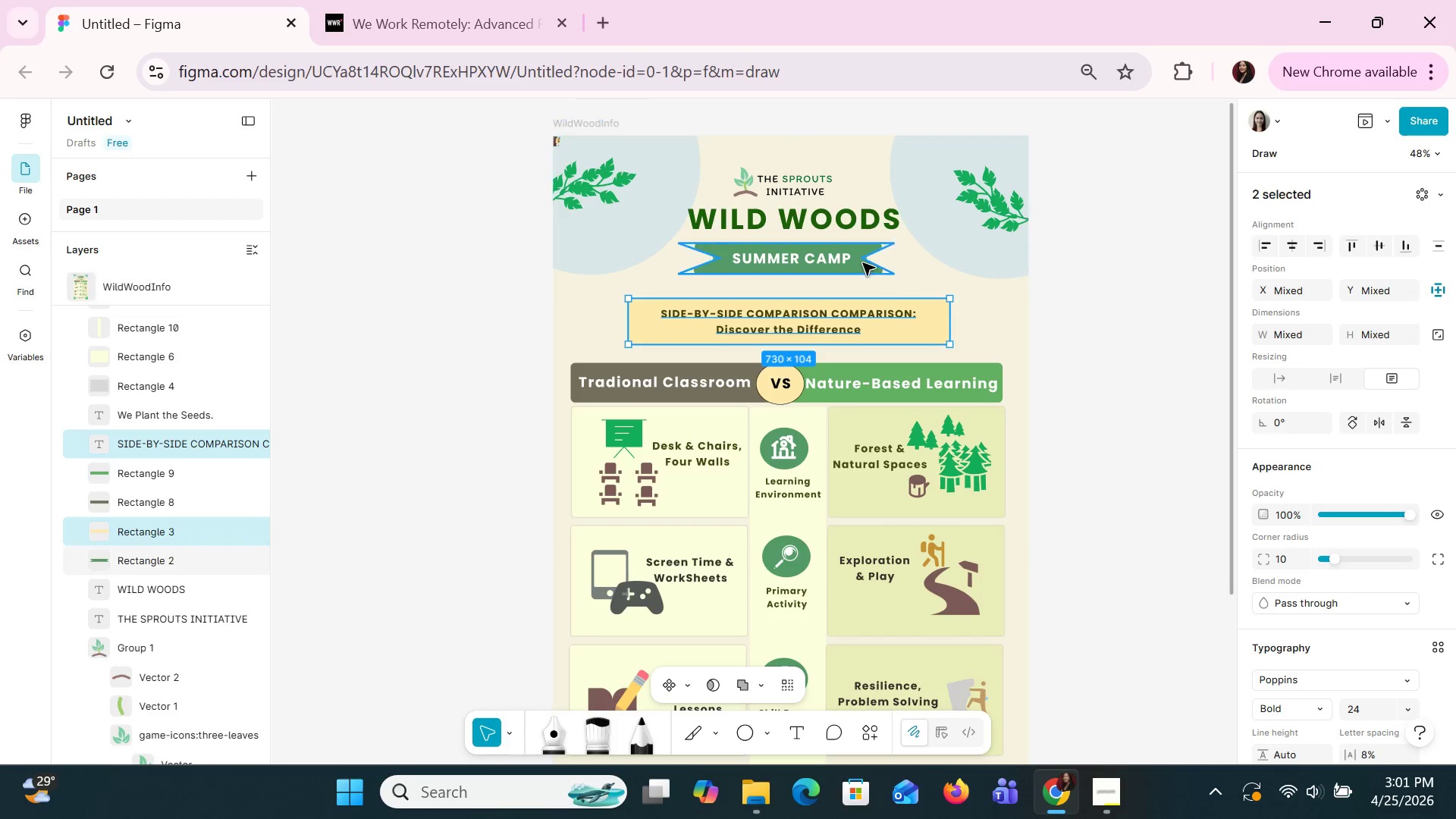 
left_click([861, 261])
 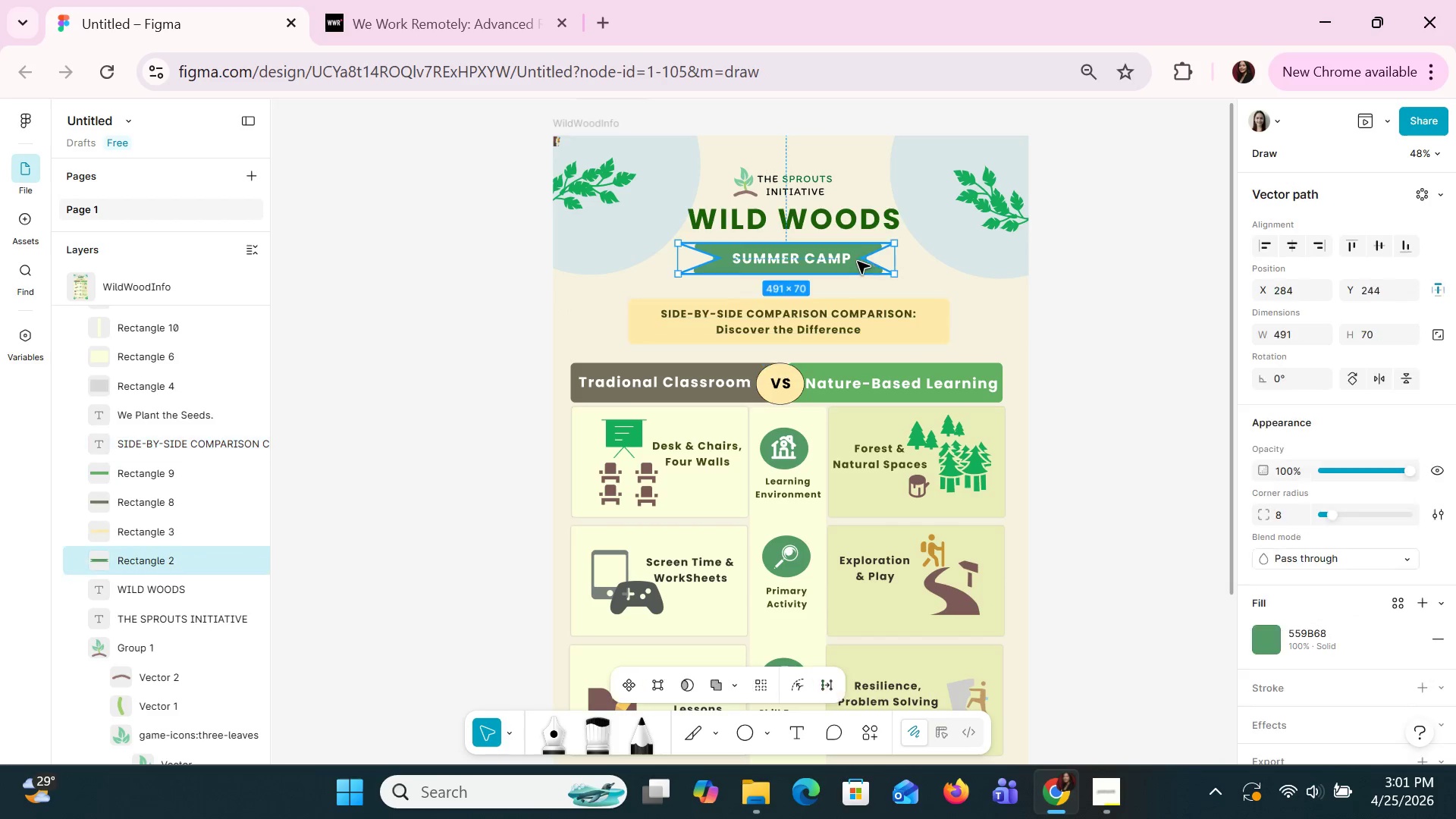 
hold_key(key=ShiftLeft, duration=1.19)
left_click([834, 259])
 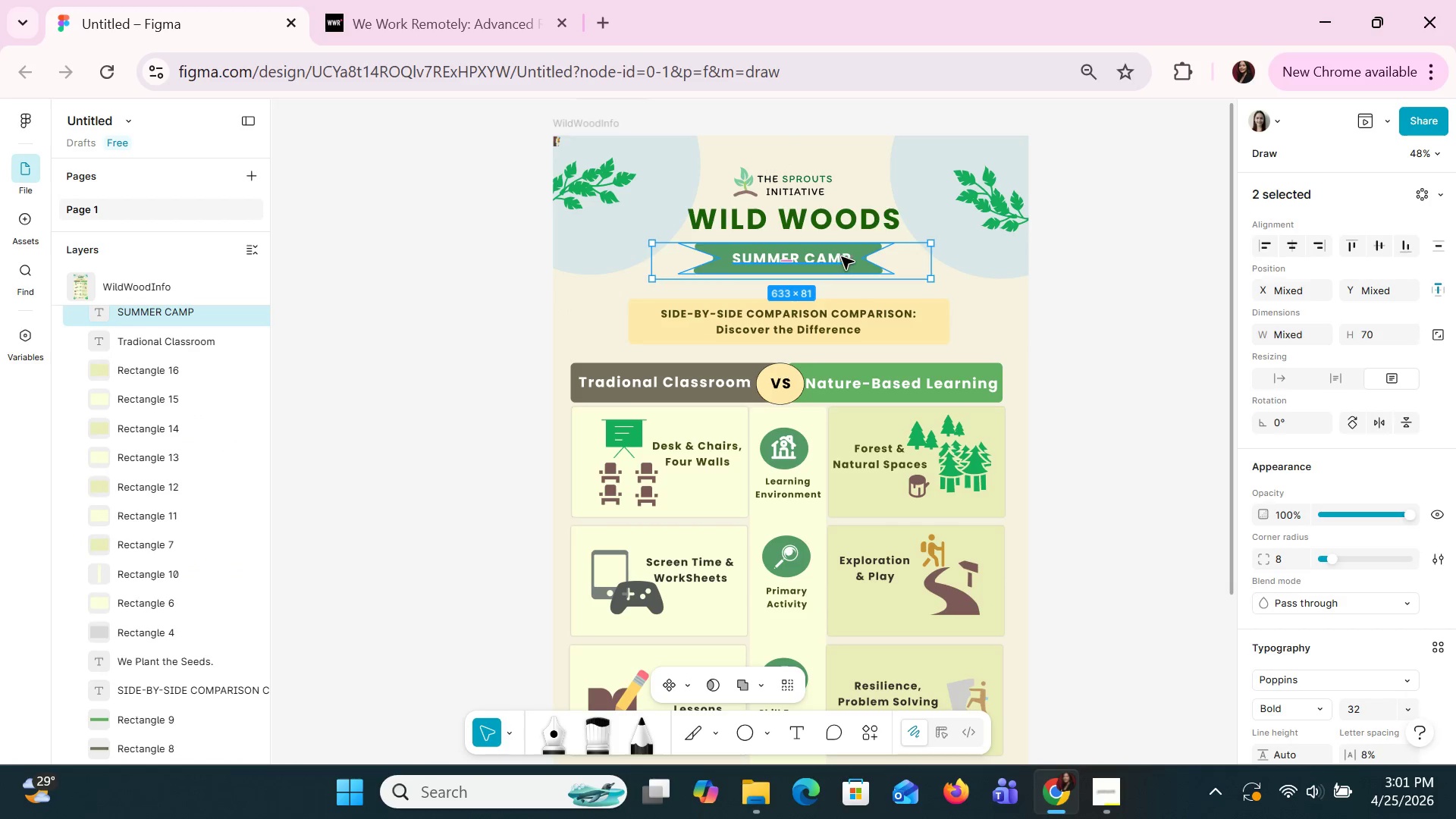 
left_click_drag(start_coordinate=[841, 256], to_coordinate=[841, 267])
 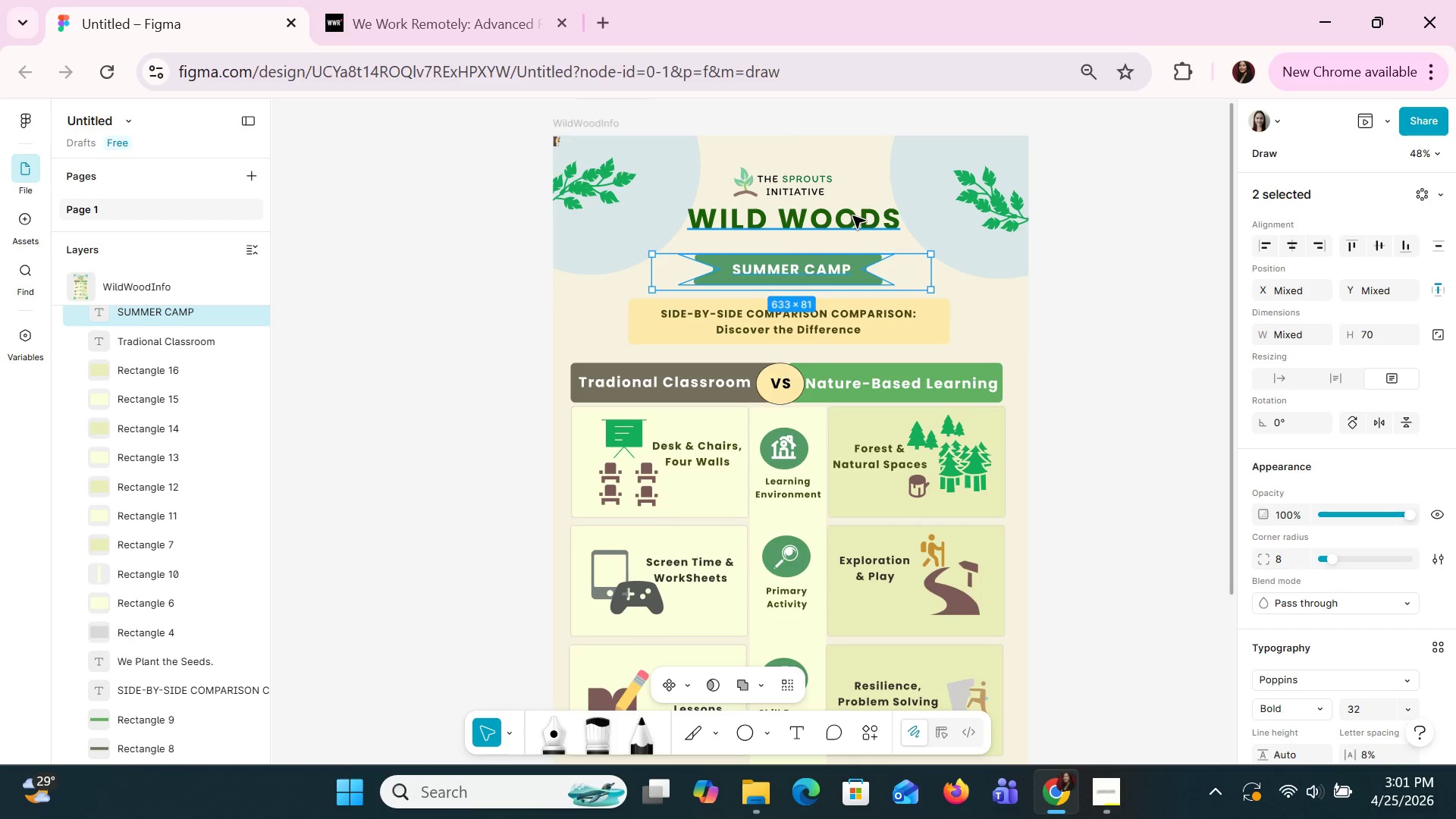 
left_click_drag(start_coordinate=[852, 215], to_coordinate=[852, 228])
 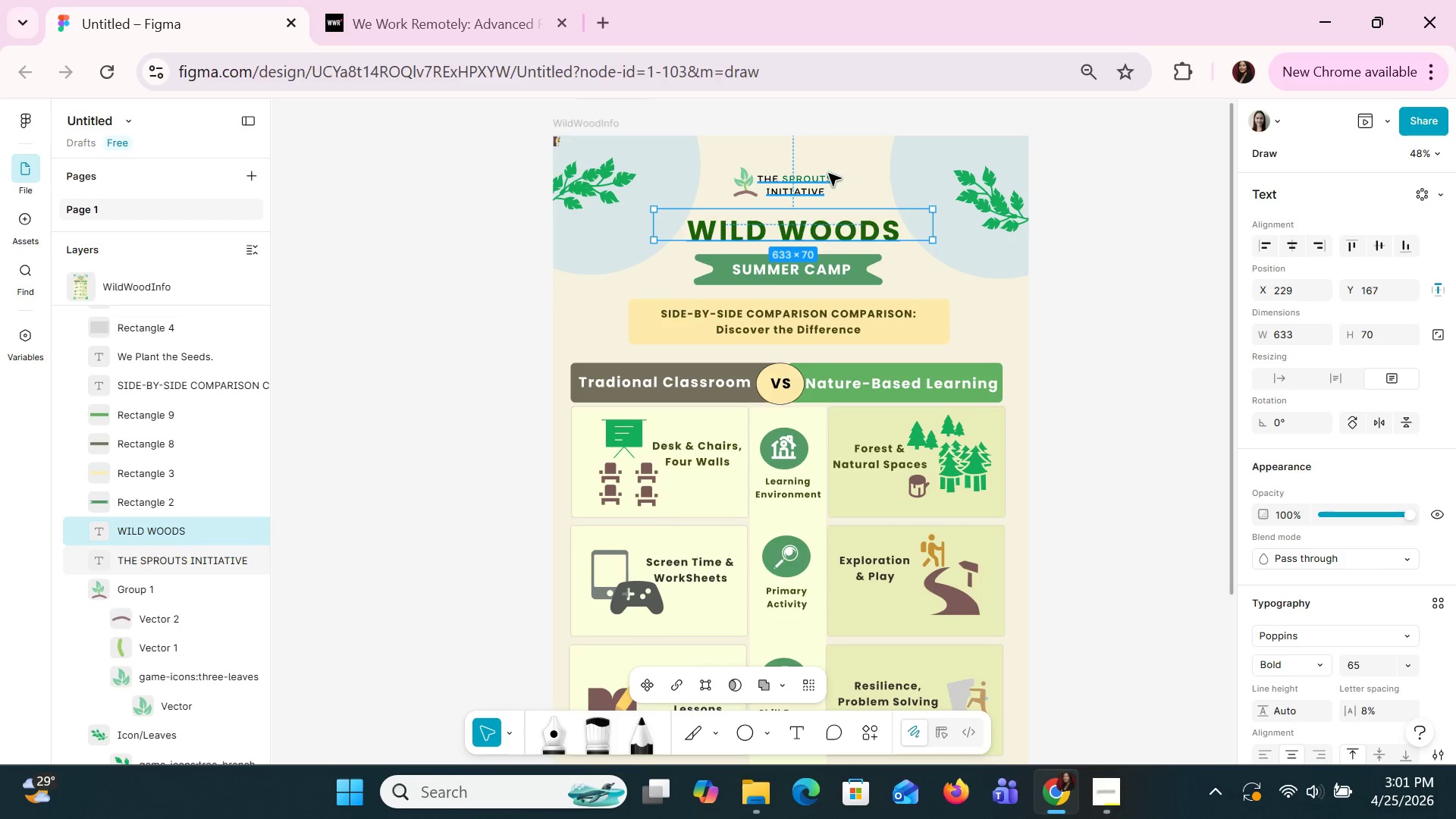 
left_click([839, 167])
 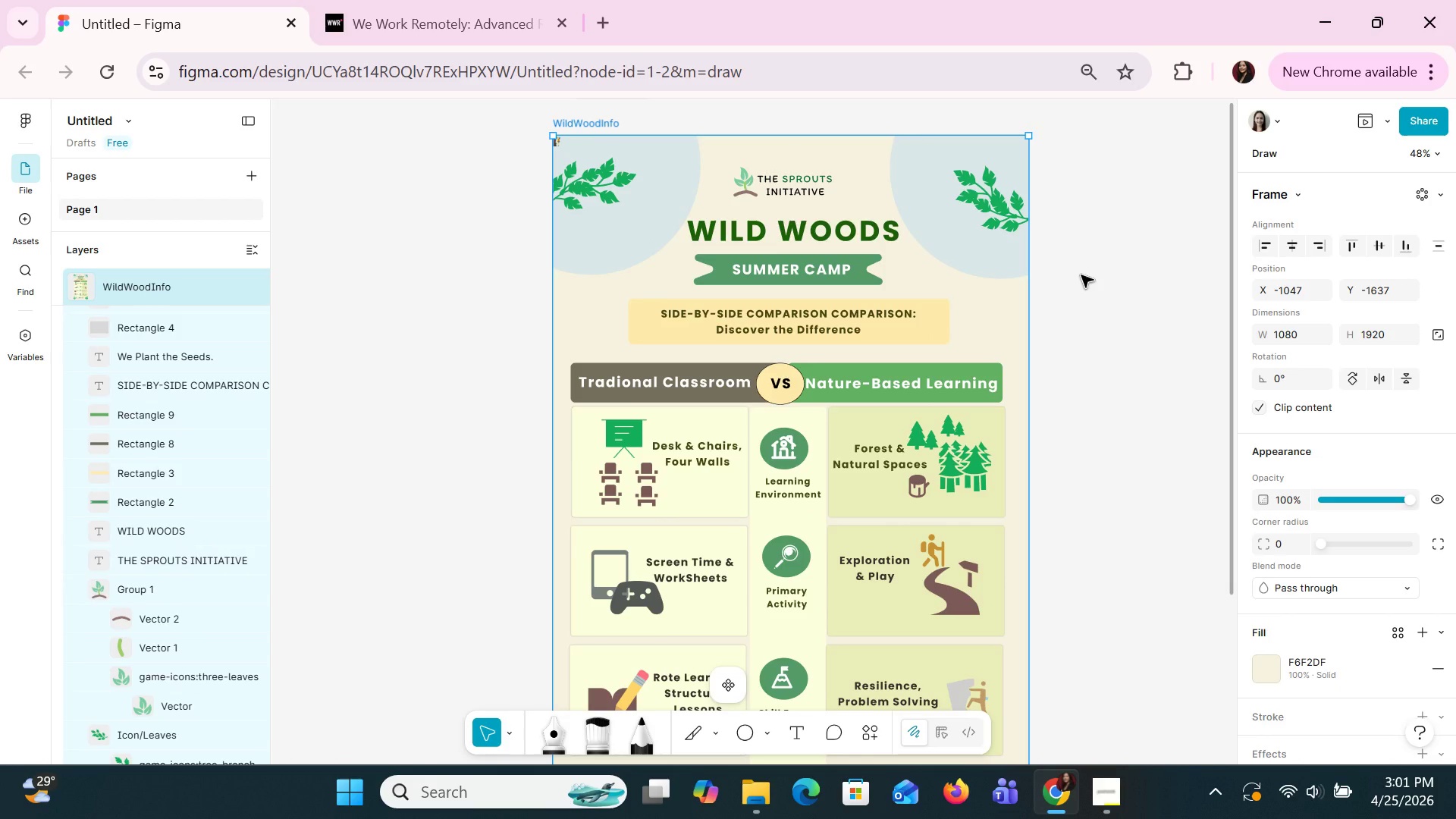 
wait(10.86)
 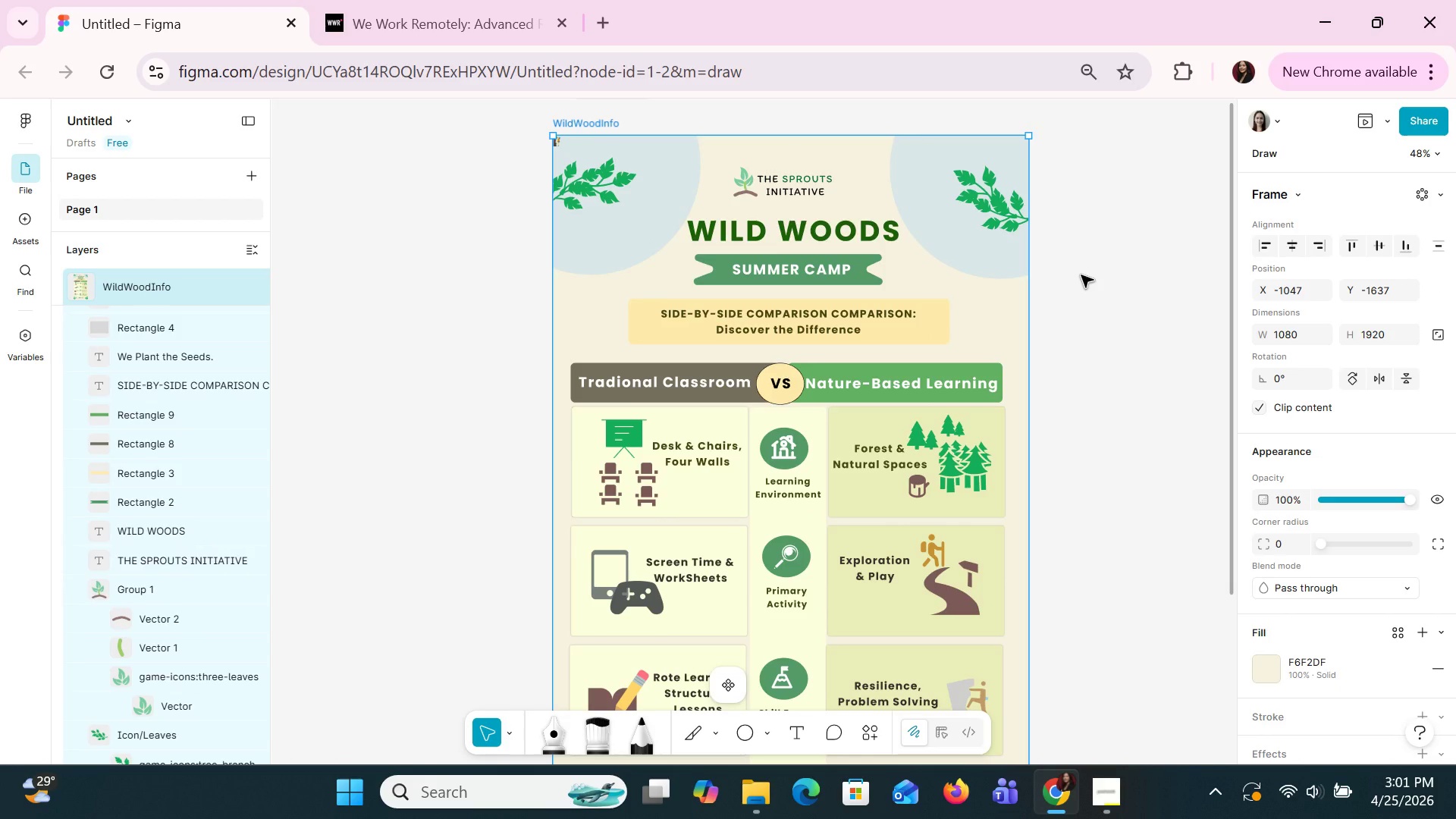 
scroll: coordinate [868, 473], scroll_direction: down, amount: 5.0
 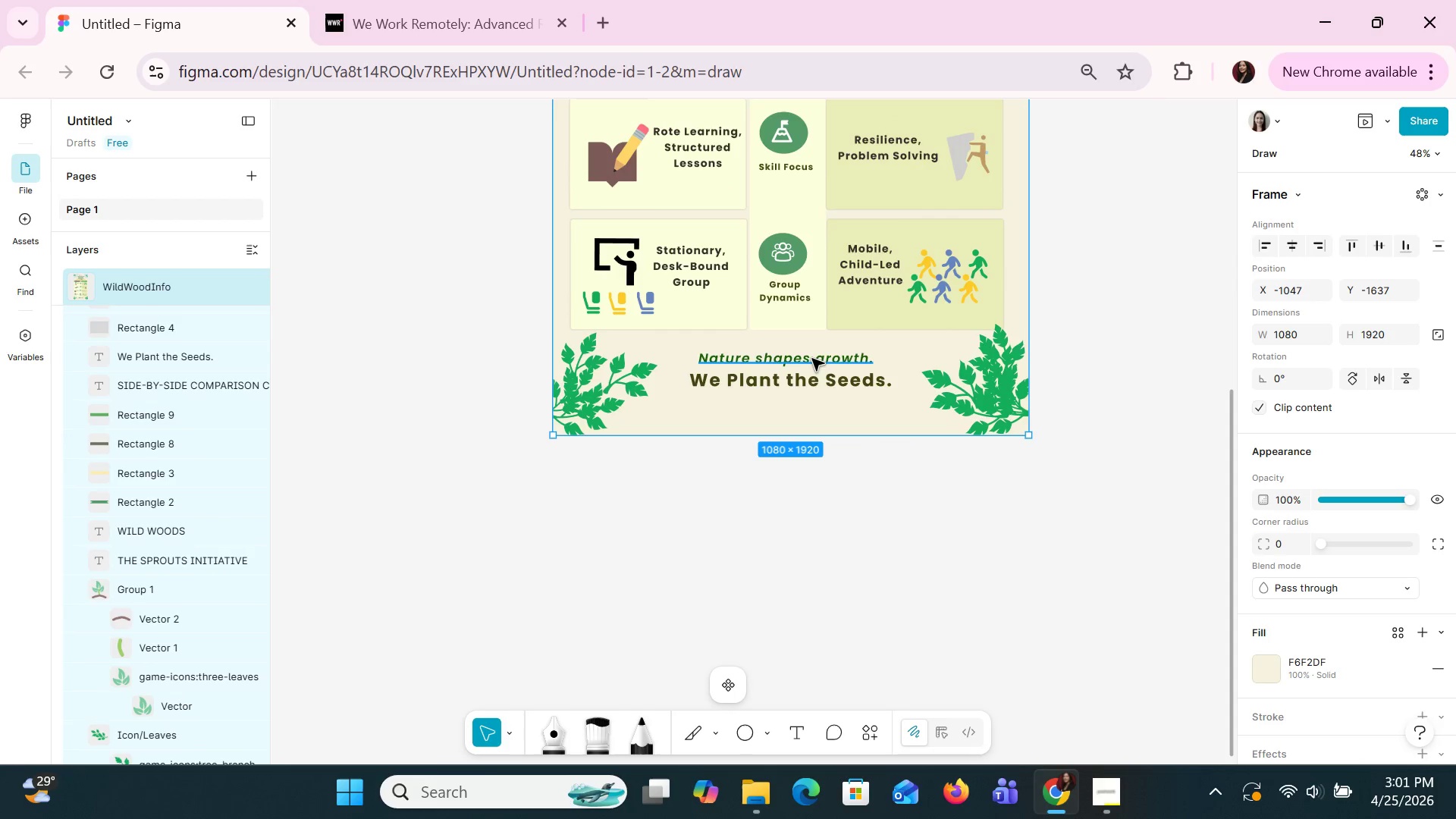 
left_click([811, 358])
 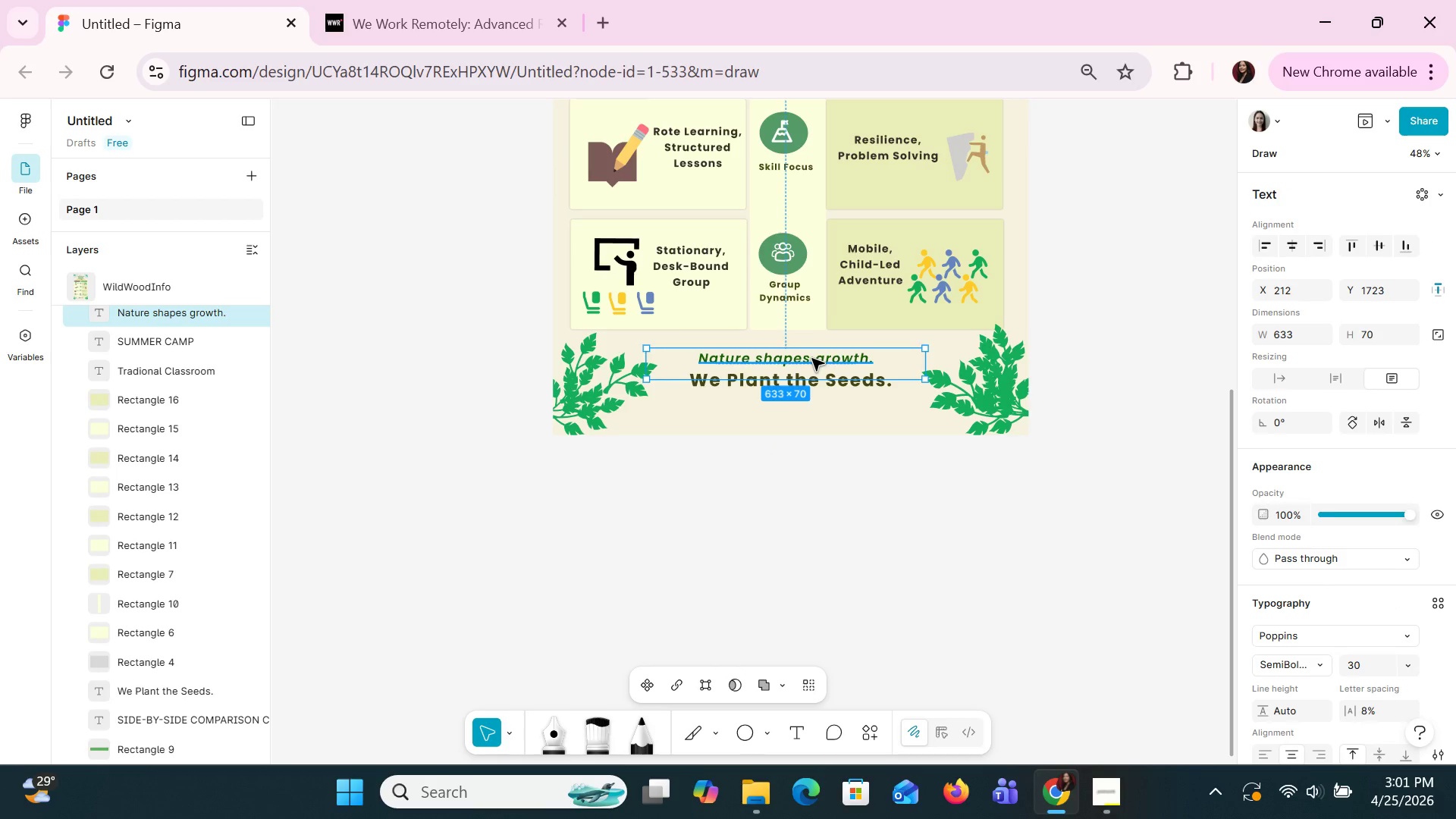 
key(Control+C)
 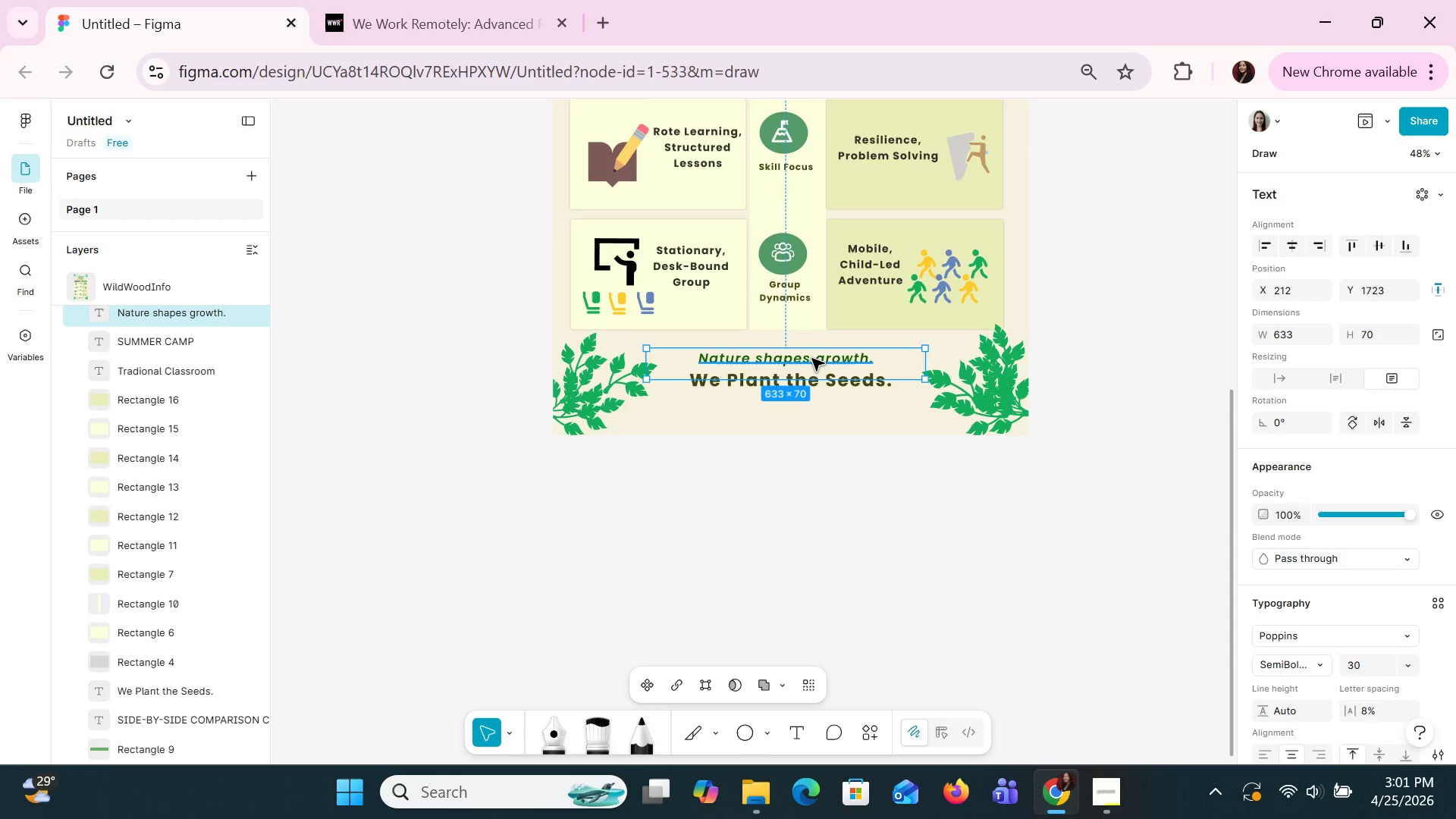 
key(Control+V)
 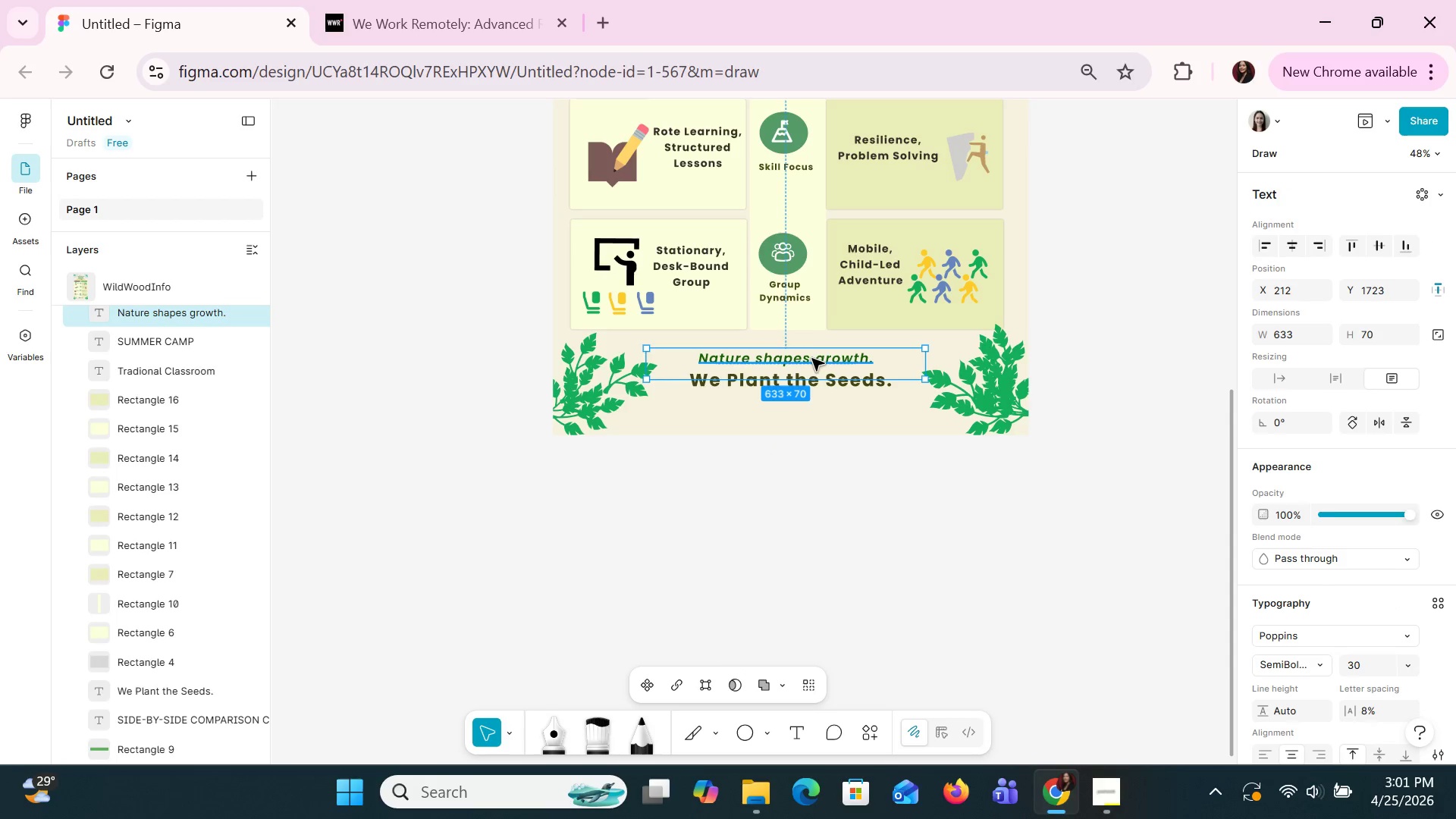 
left_click_drag(start_coordinate=[810, 358], to_coordinate=[777, 402])
 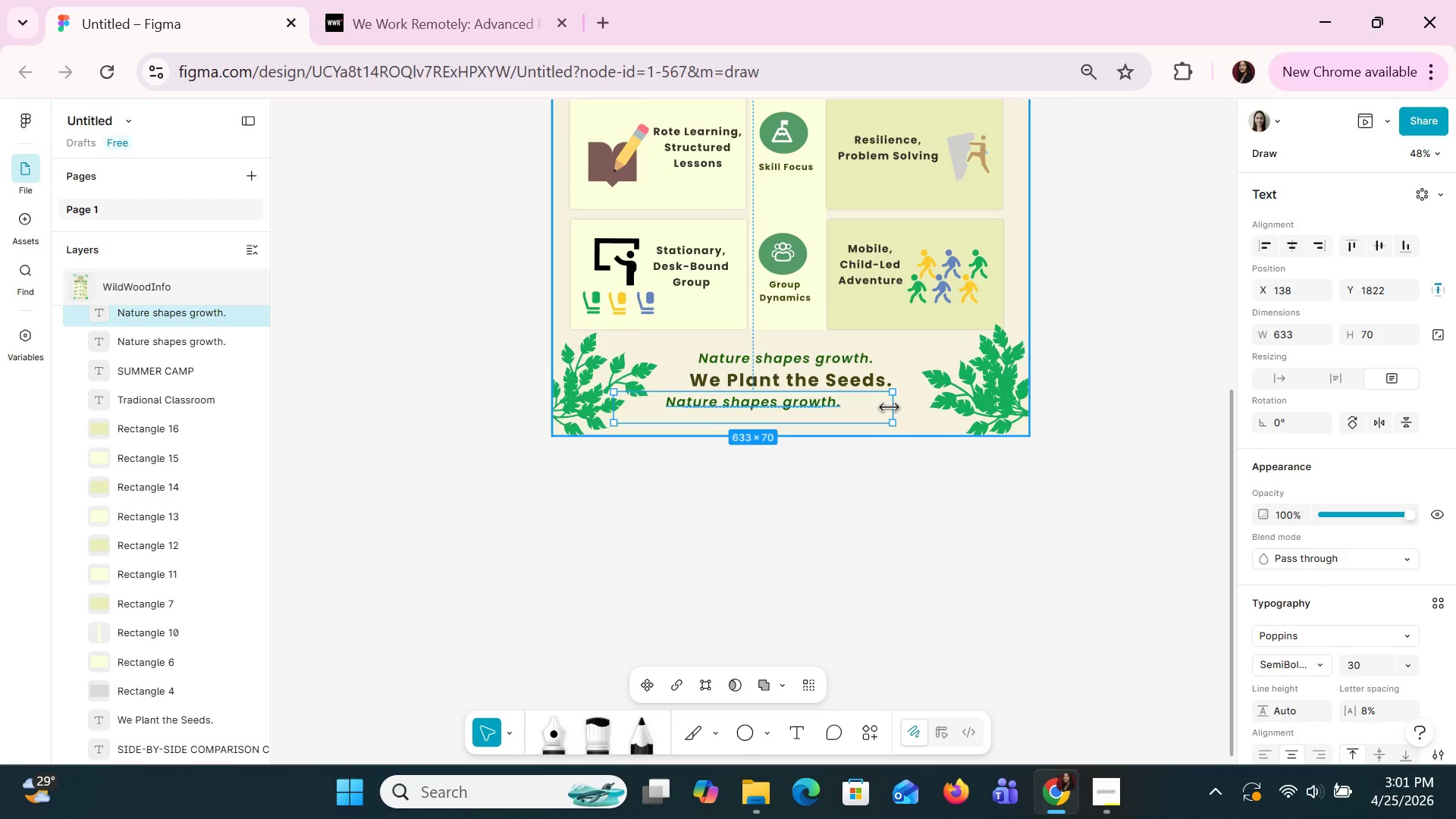 
left_click_drag(start_coordinate=[891, 409], to_coordinate=[930, 410])
 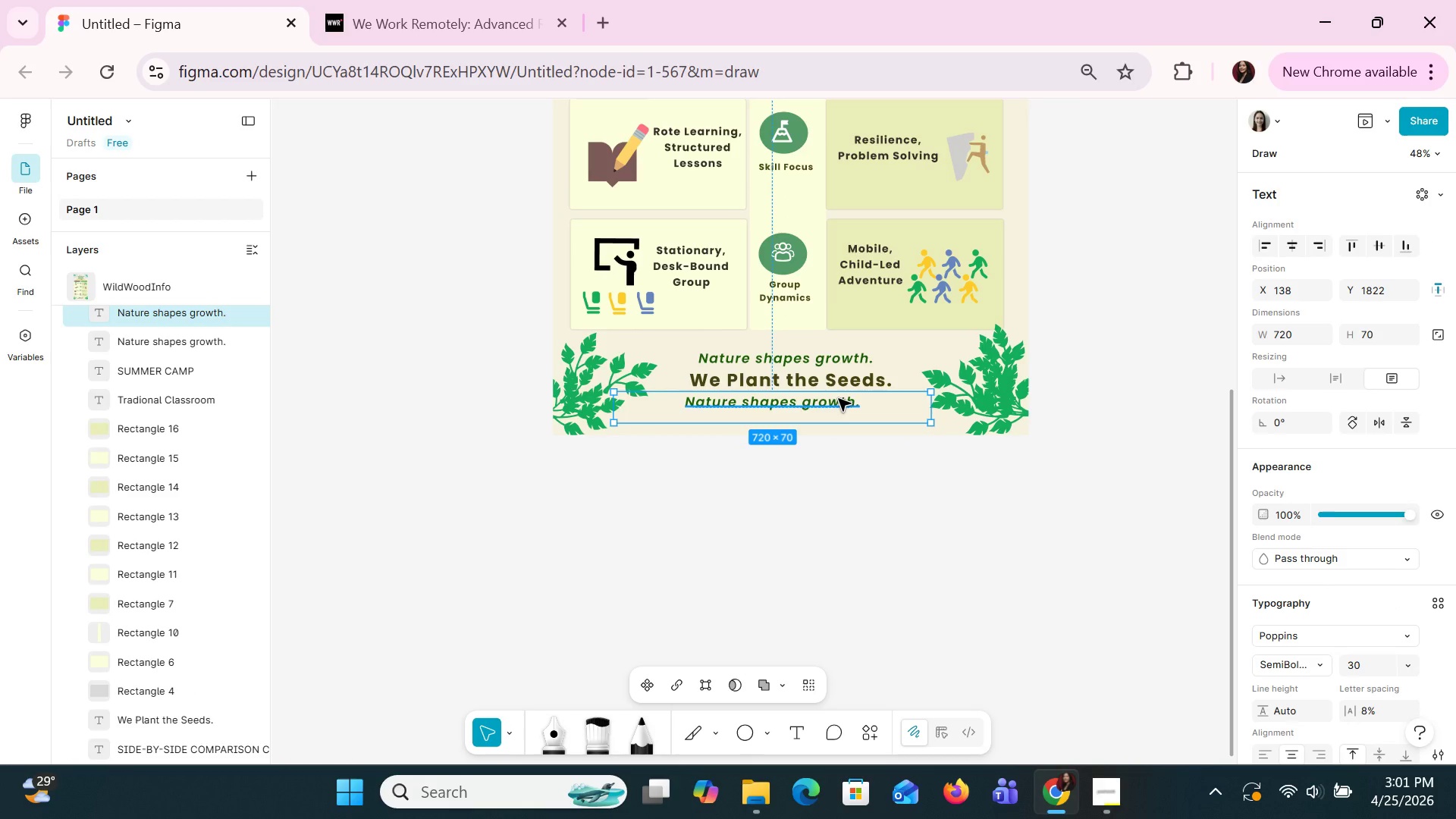 
double_click([838, 398])
 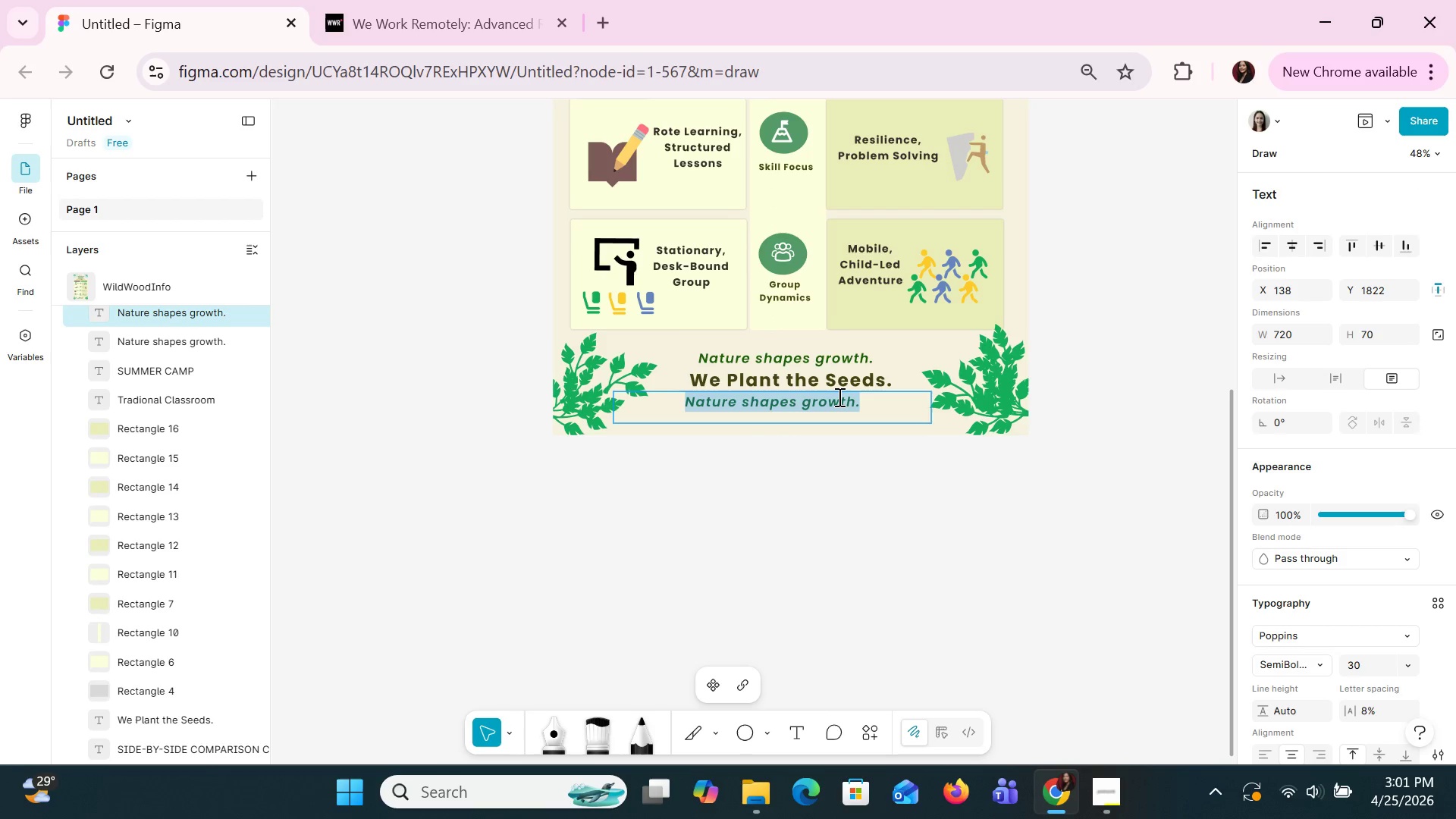 
hold_key(key=ShiftLeft, duration=0.52)
 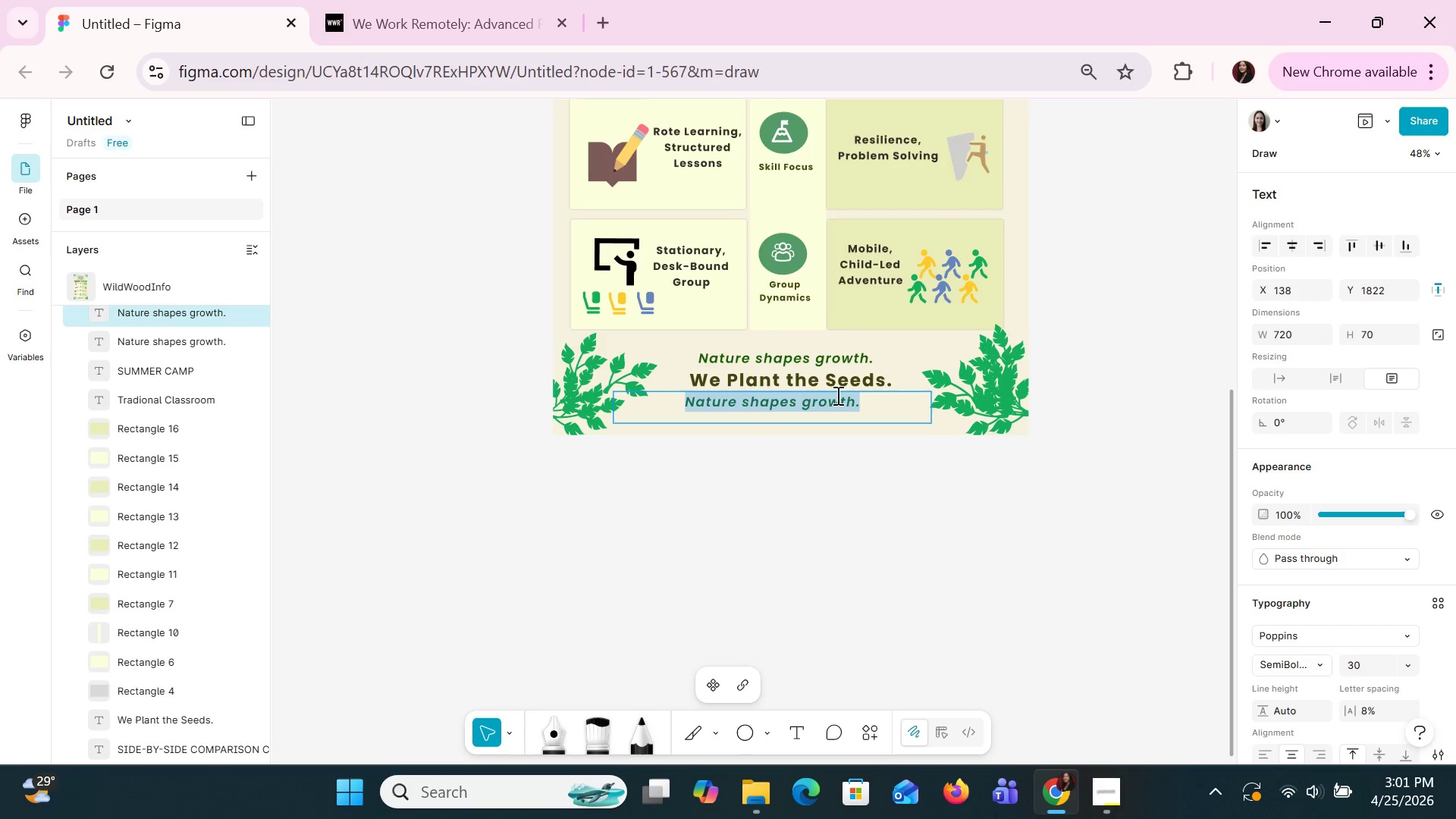 
type(WID)
key(Backspace)
type(LD O)
key(Backspace)
type(WOODS SUMMER CAMP)
 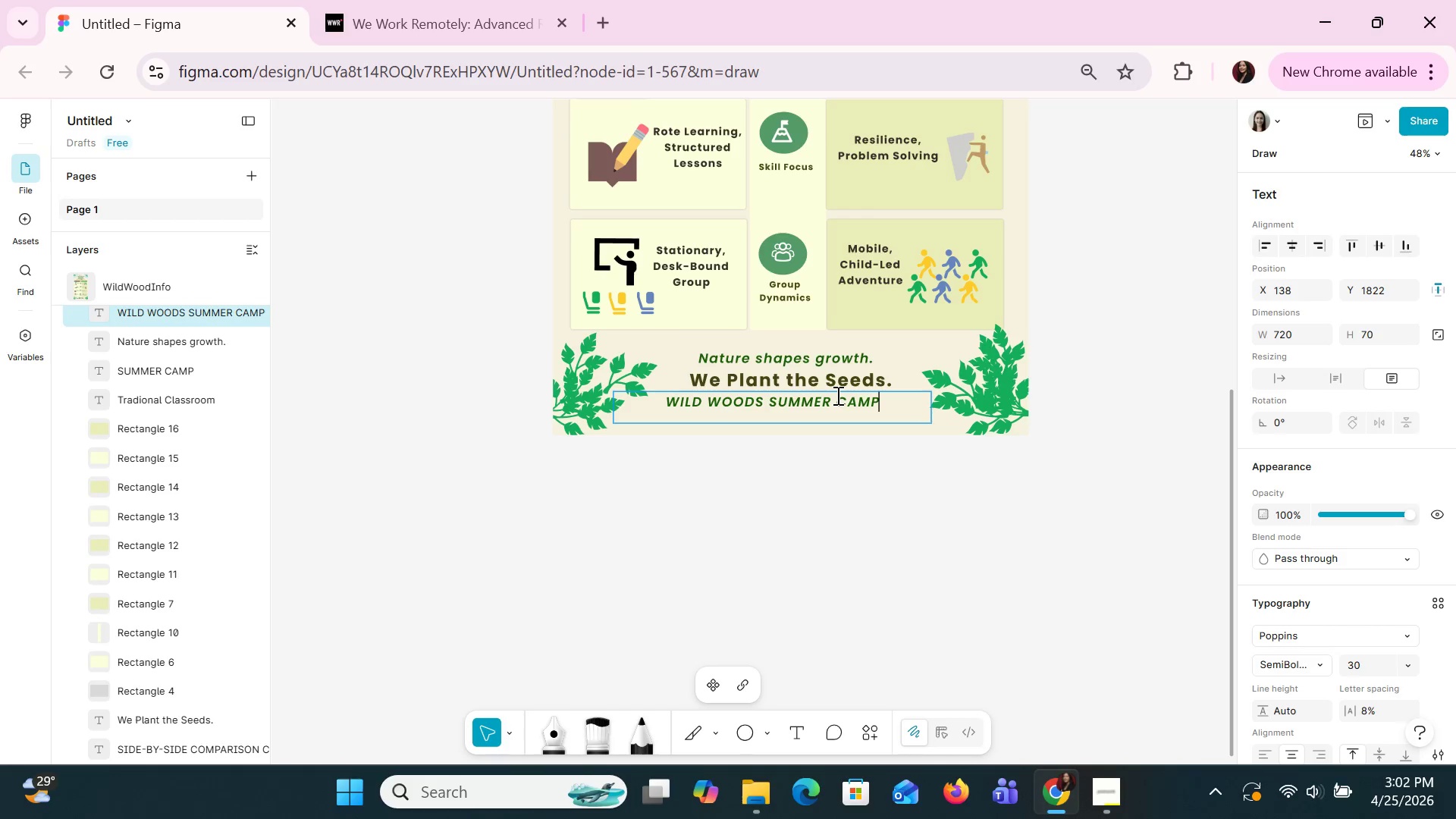 
wait(21.59)
 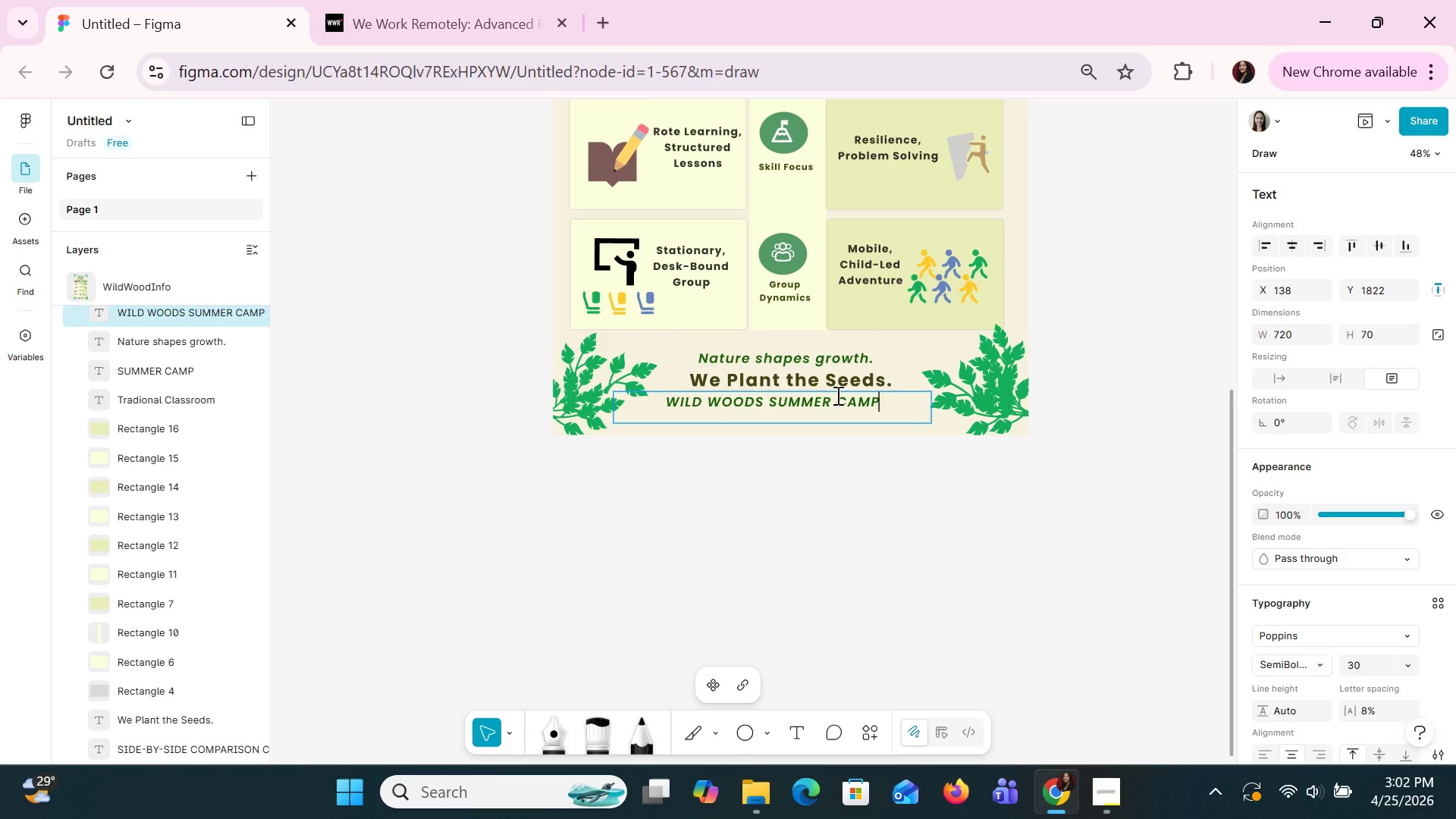 
type(: DIRRE)
key(Backspace)
key(Backspace)
key(Backspace)
type(FFERENT ENR)
key(Backspace)
type(VIRONMENT)
 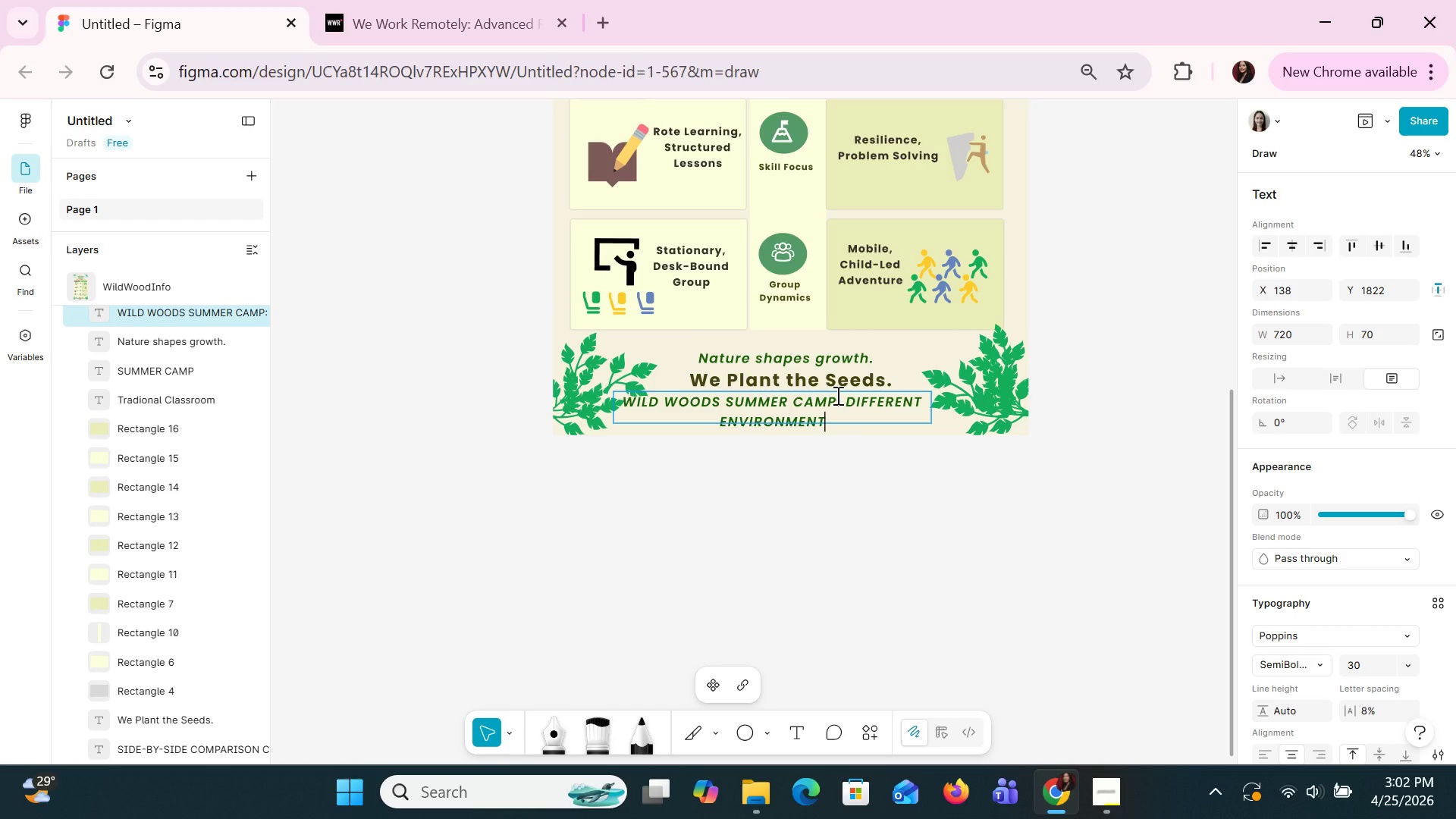 
type(. )
key(Backspace)
key(Backspace)
type(-DEEPER IMPACT)
 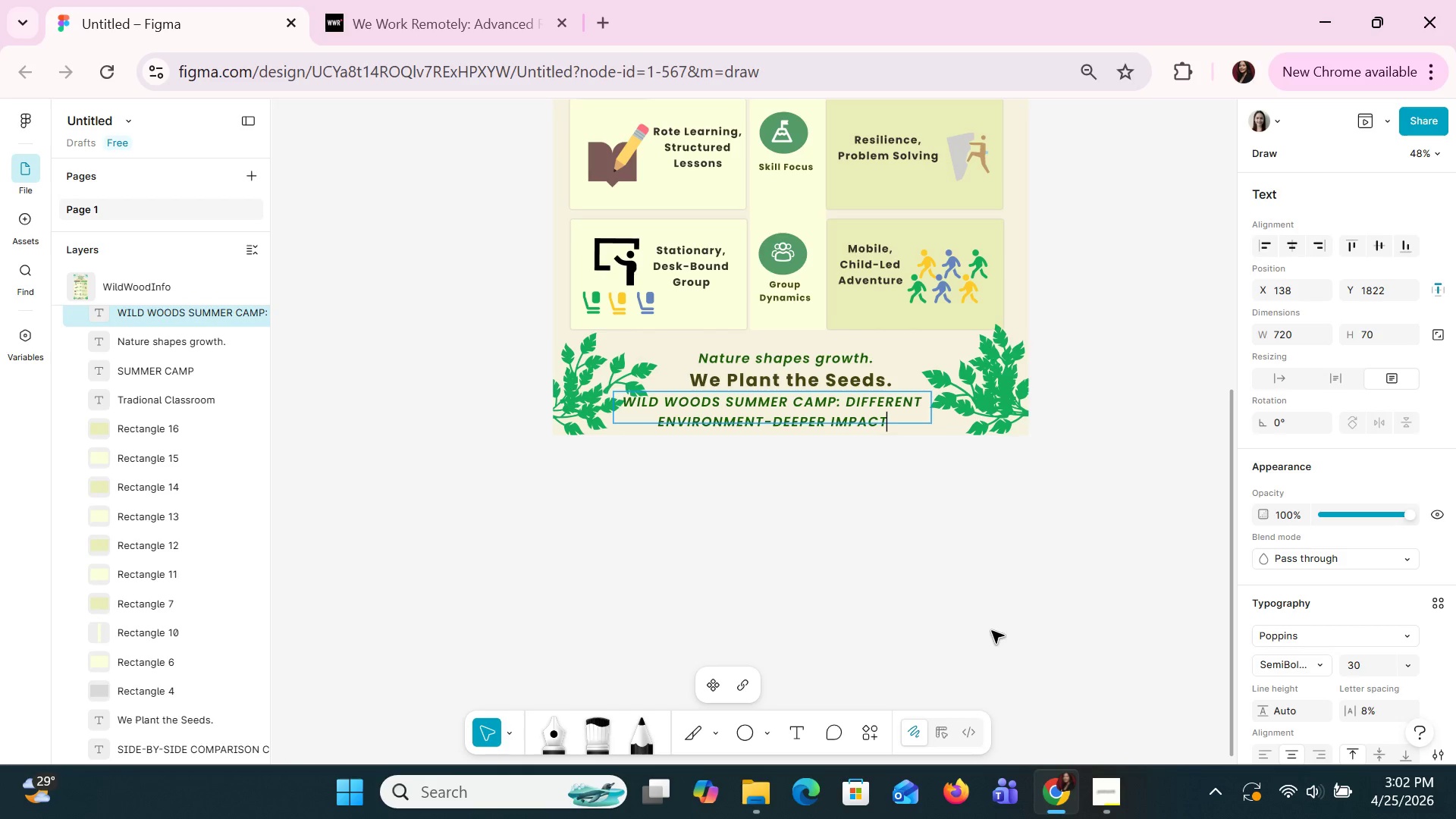 
left_click([976, 473])
 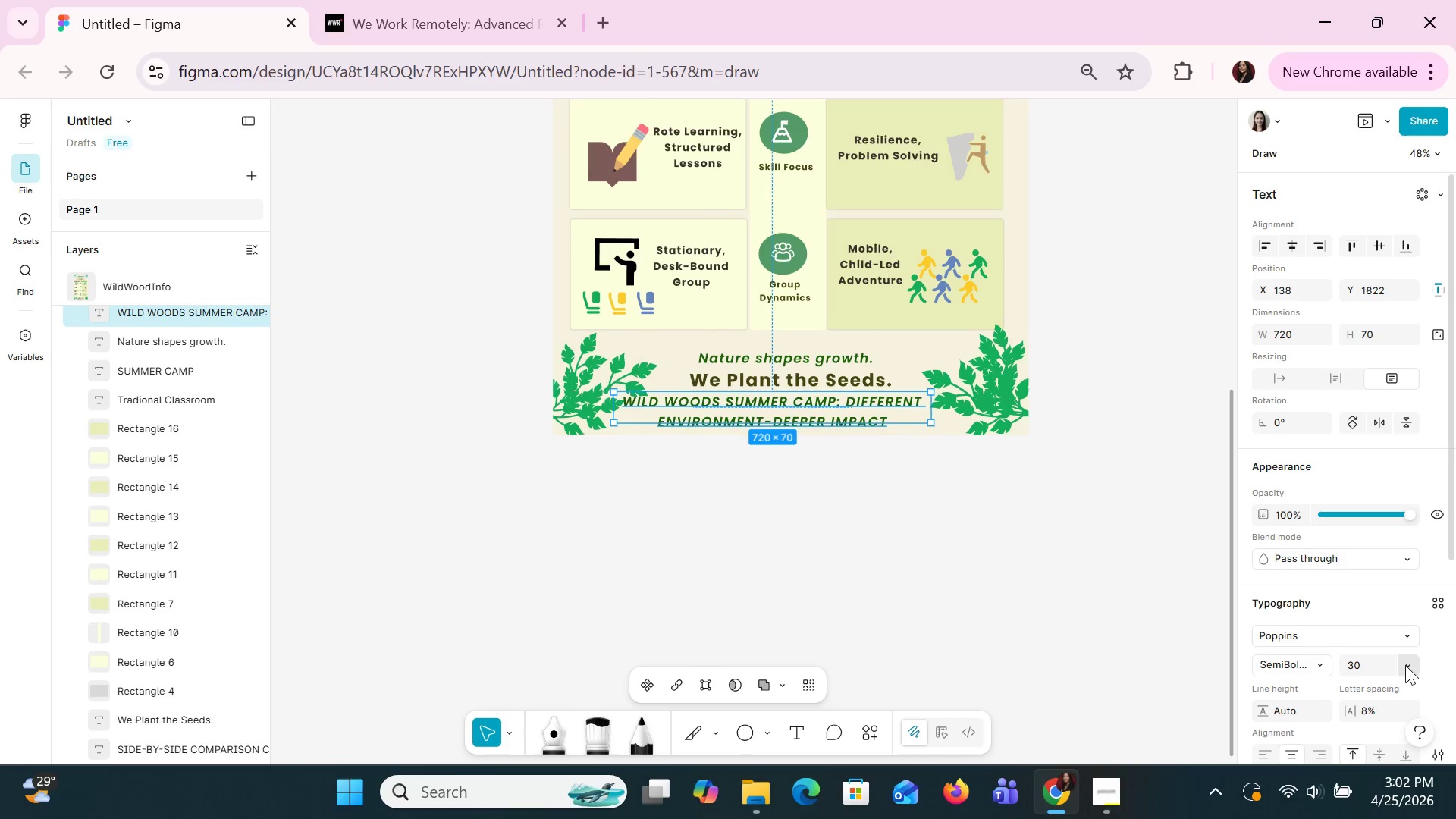 
left_click([1367, 664])
 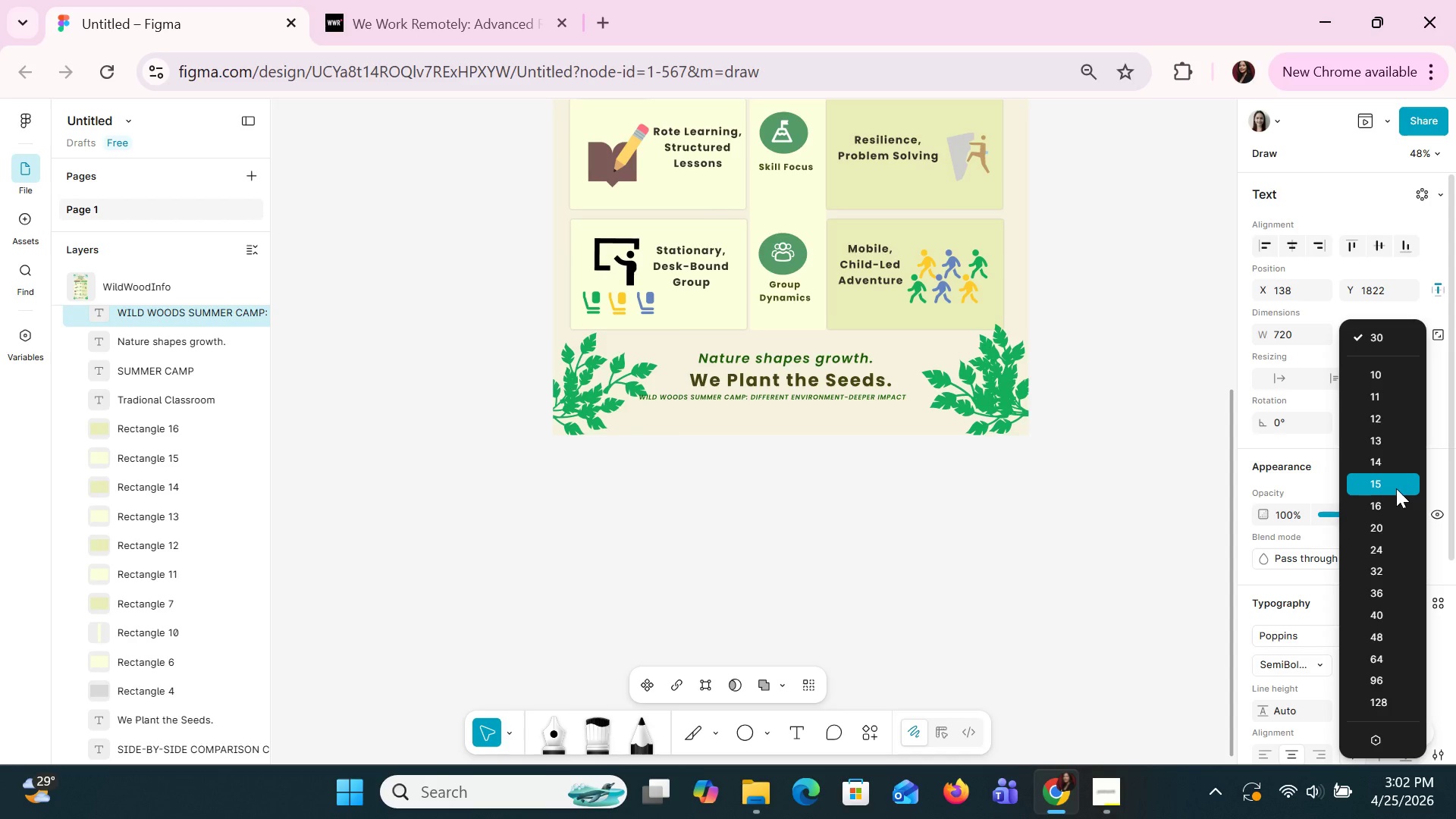 
left_click([1390, 502])
 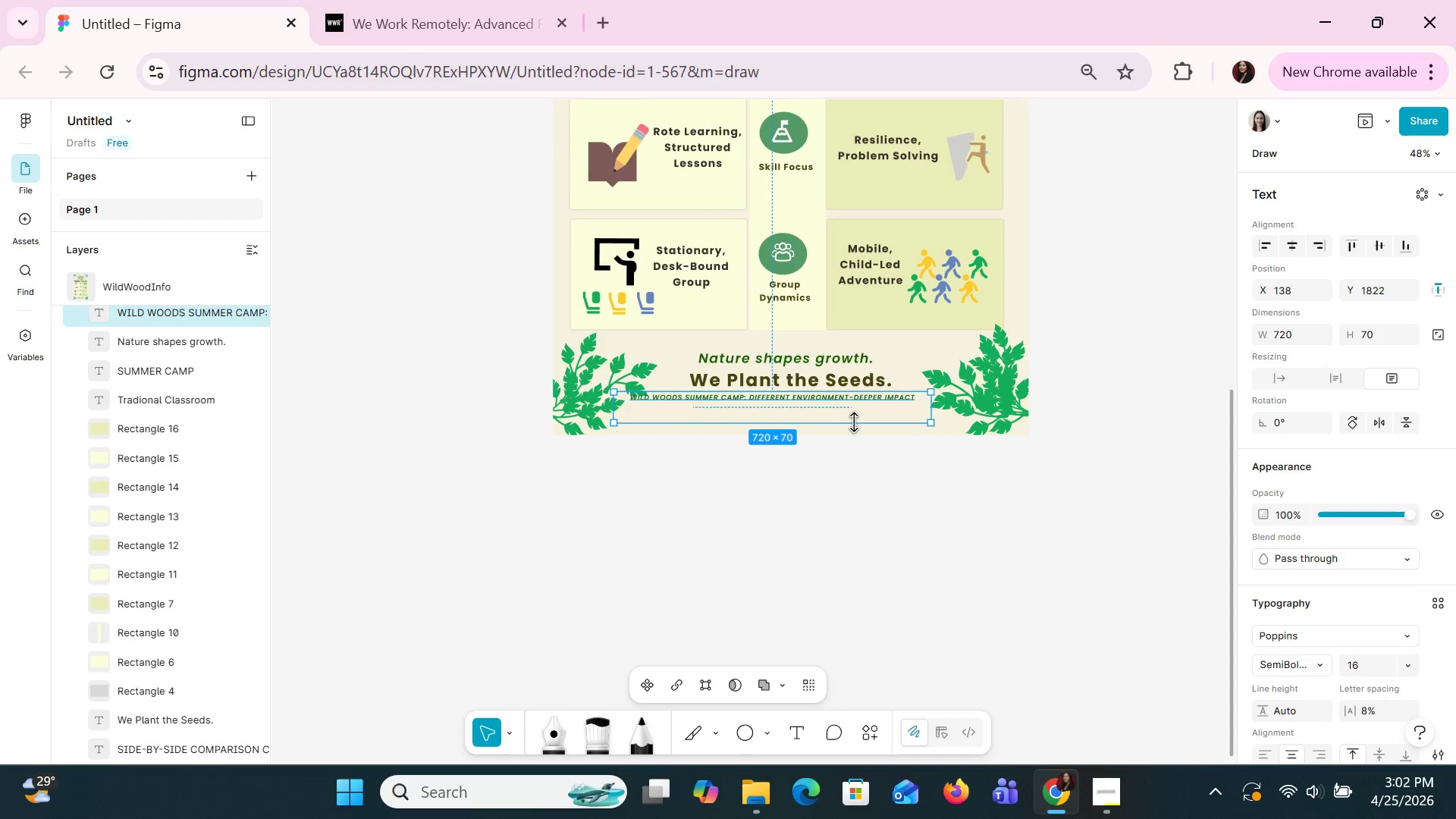 
left_click_drag(start_coordinate=[848, 404], to_coordinate=[855, 416])
 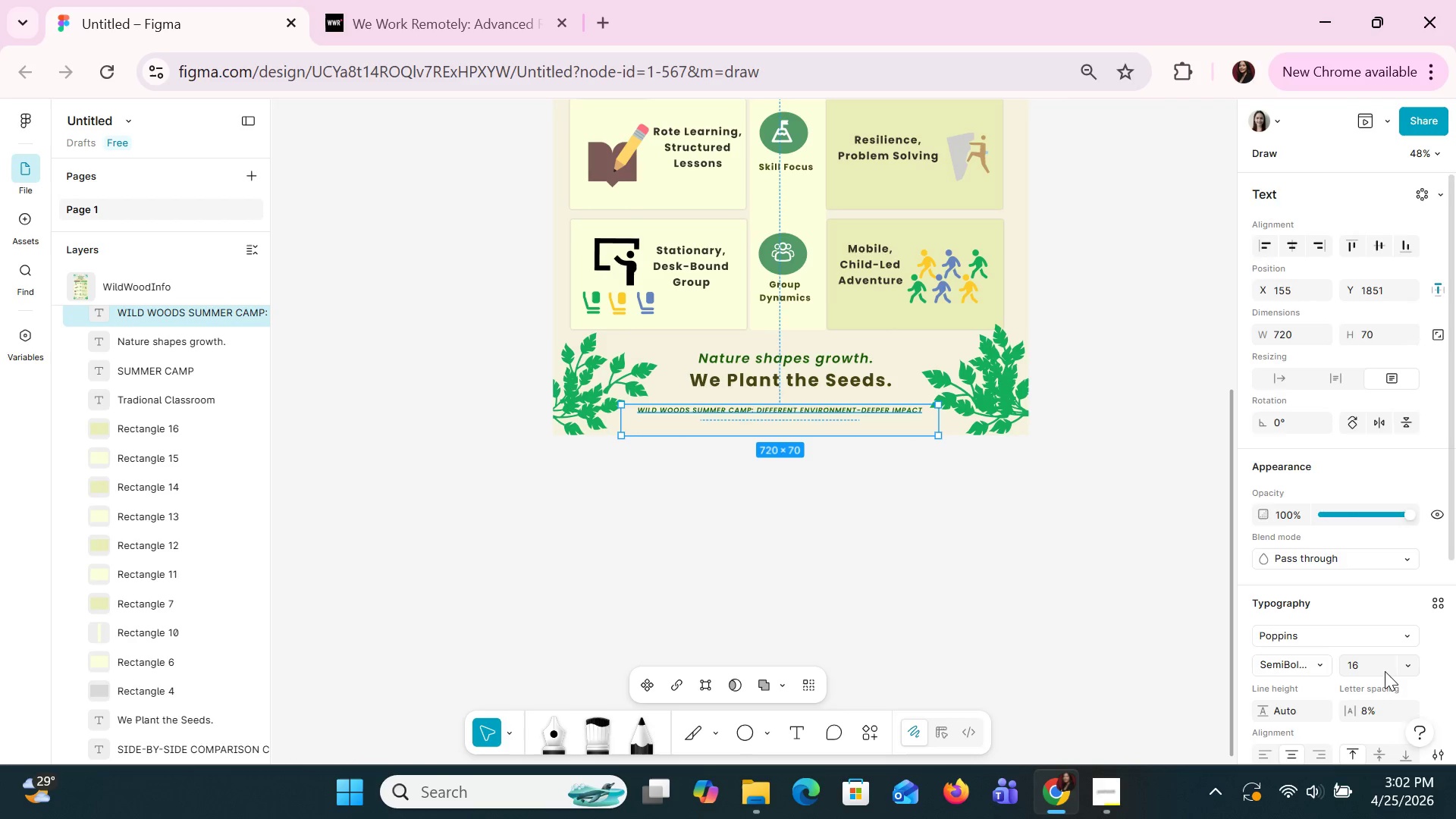 
scroll: coordinate [1376, 665], scroll_direction: up, amount: 2.0
 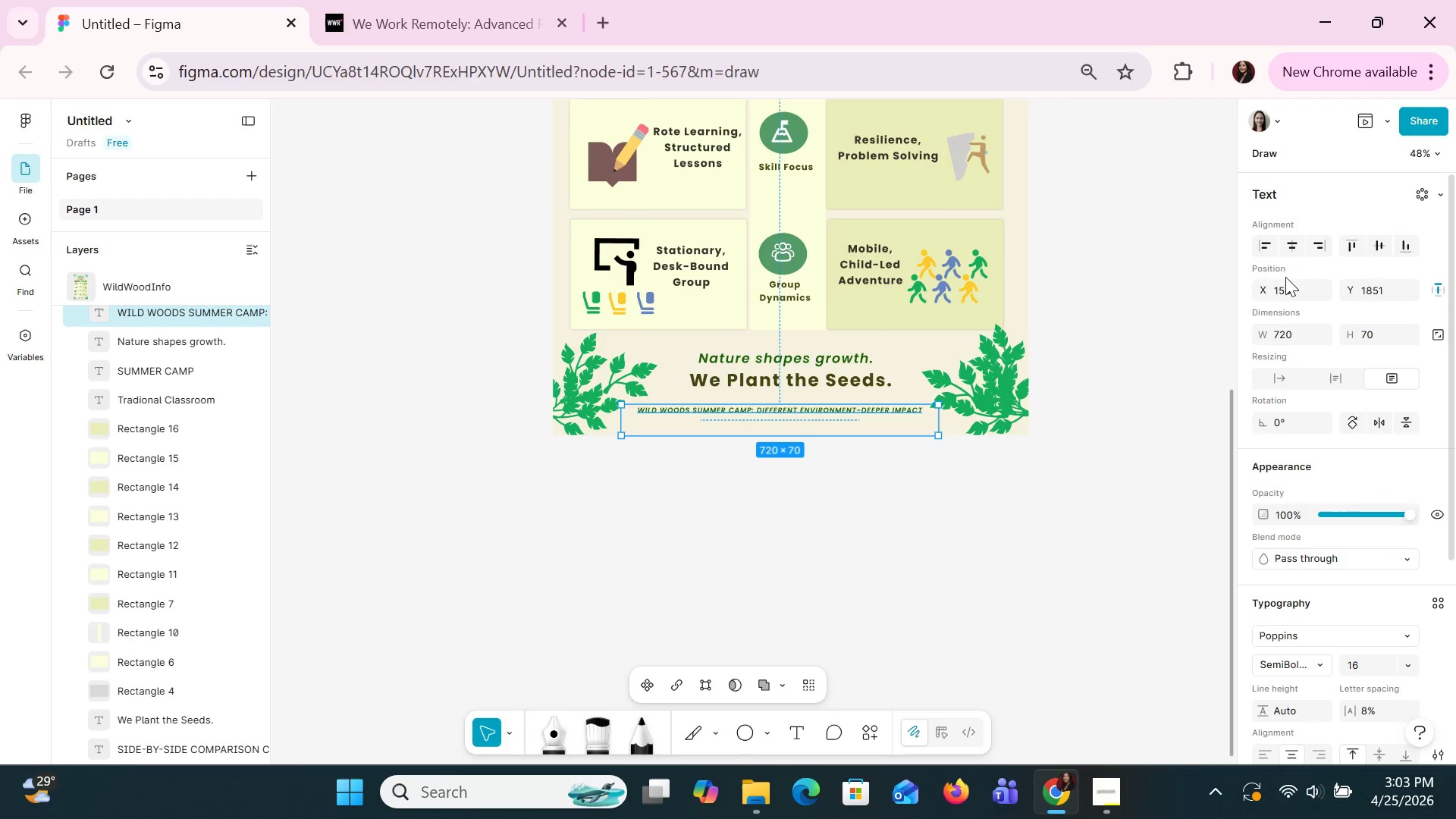 
left_click([1293, 256])
 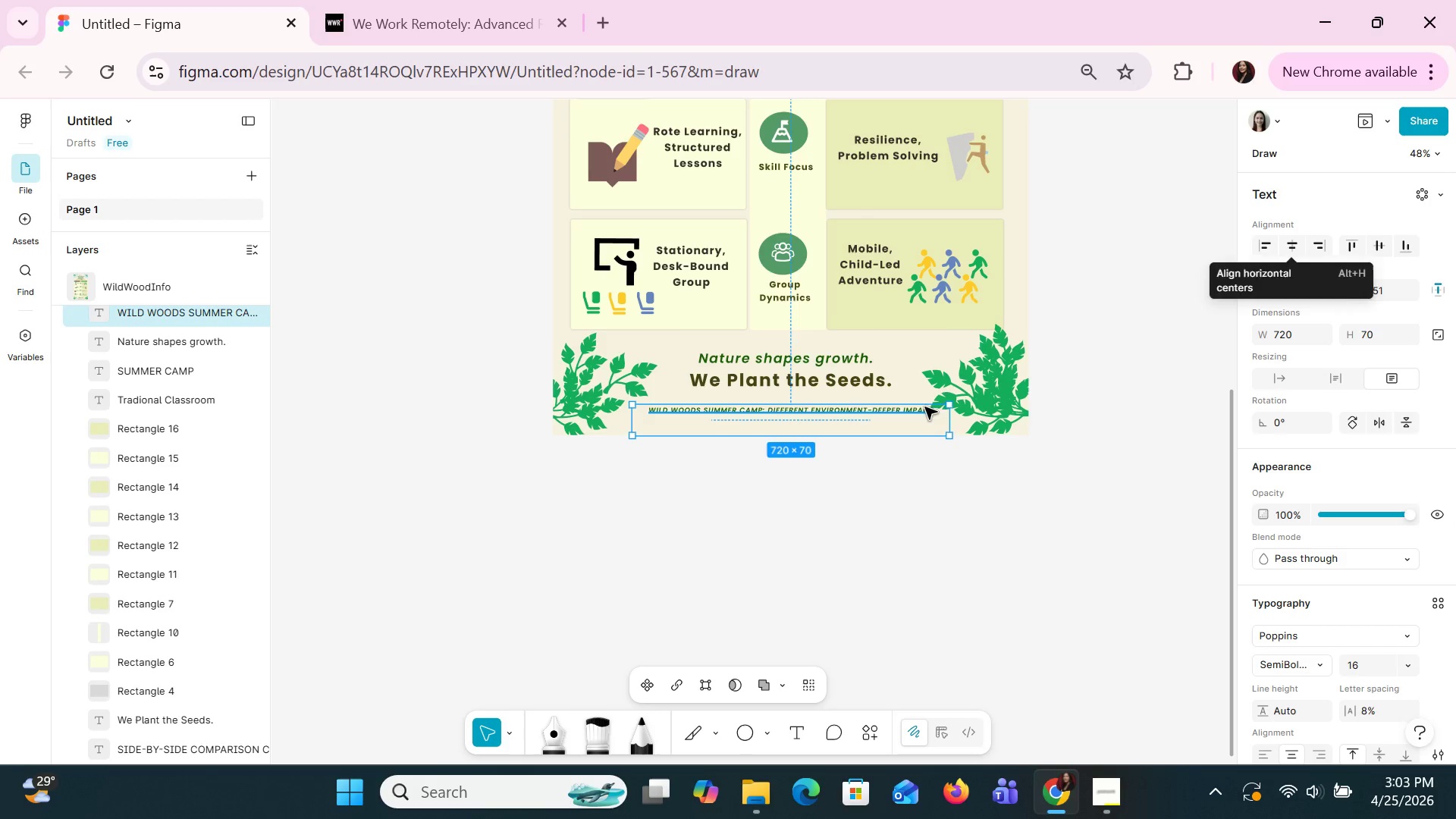 
left_click([940, 389])
 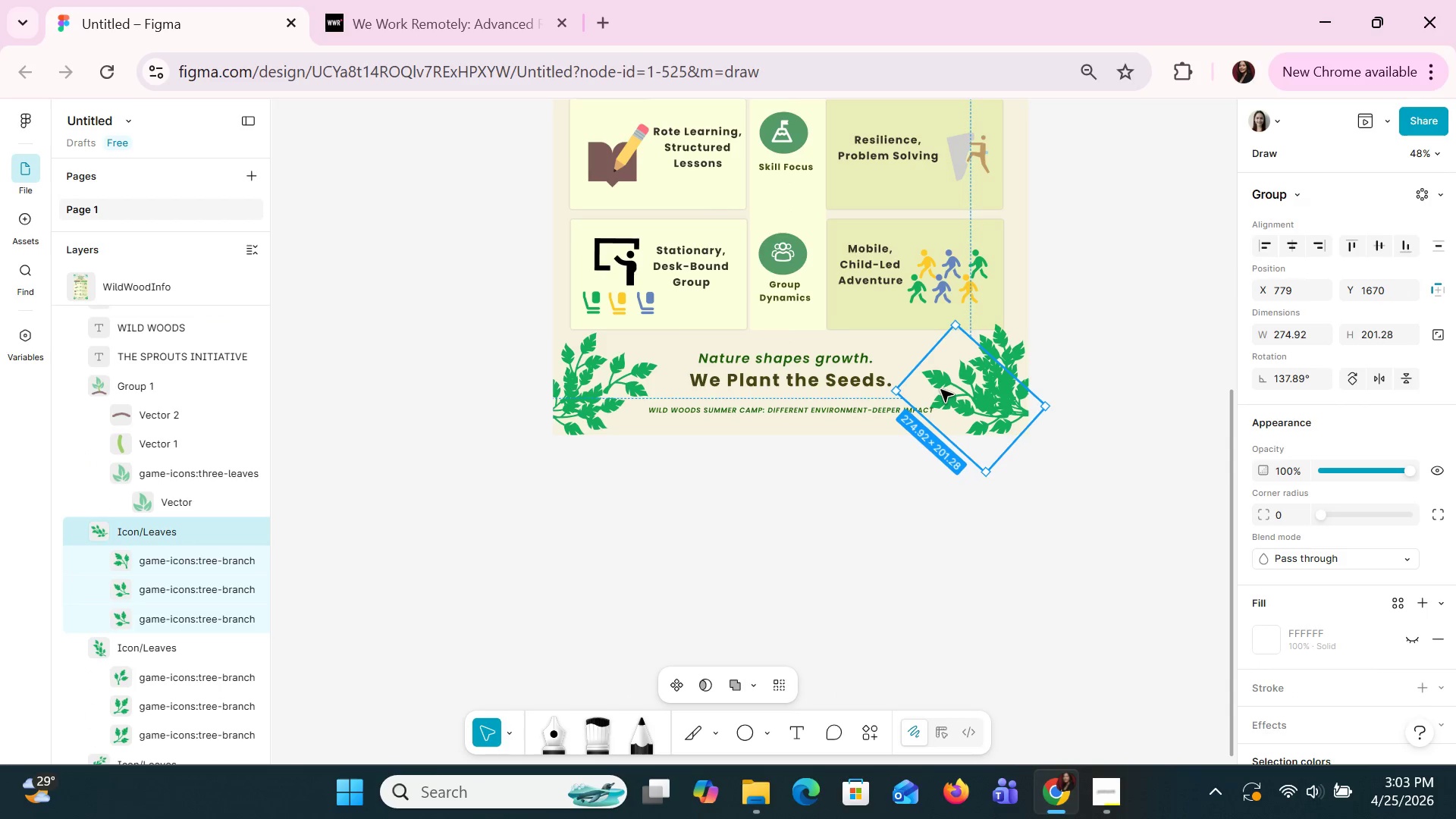 
key(ArrowUp)
 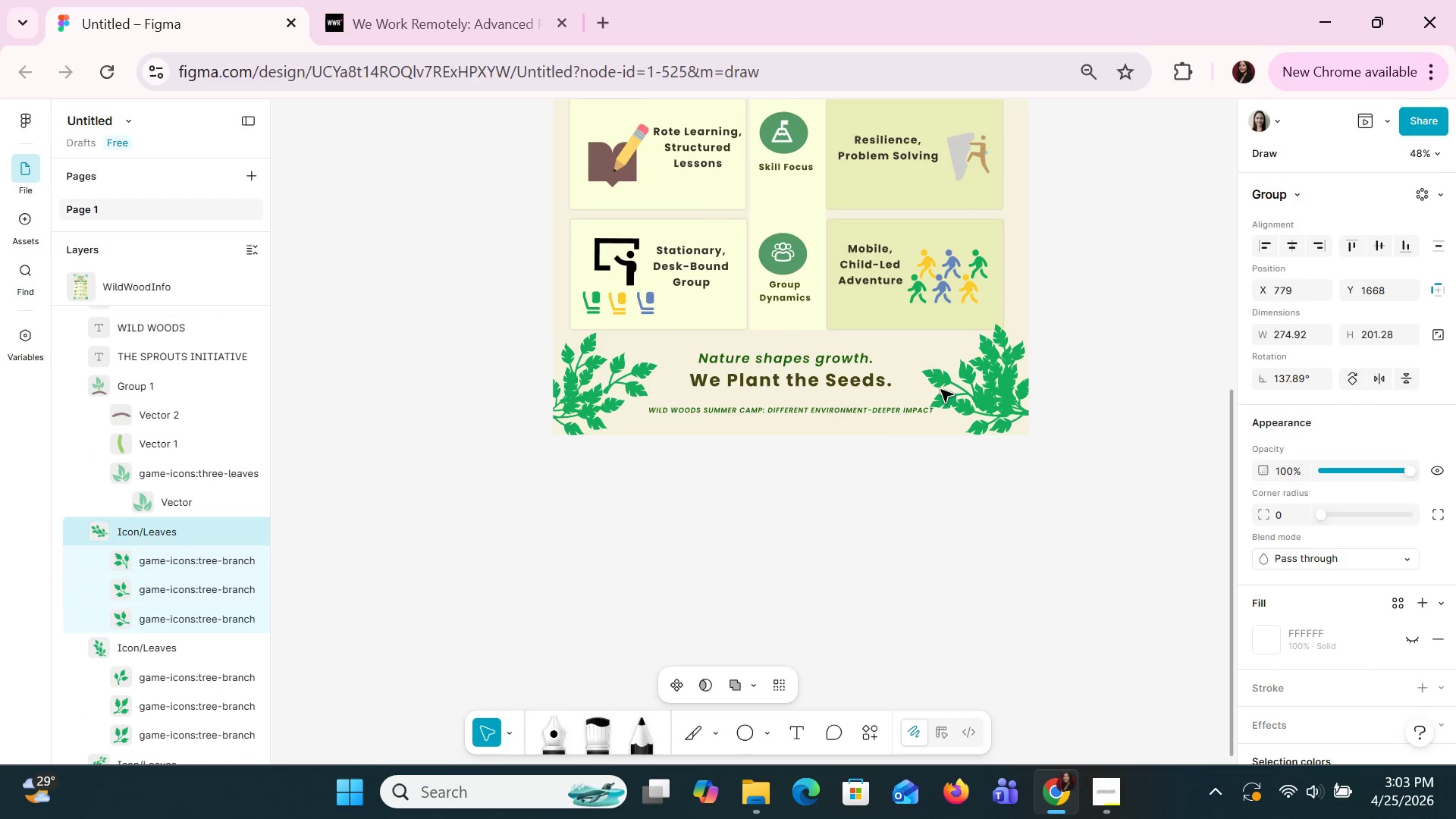 
key(ArrowUp)
 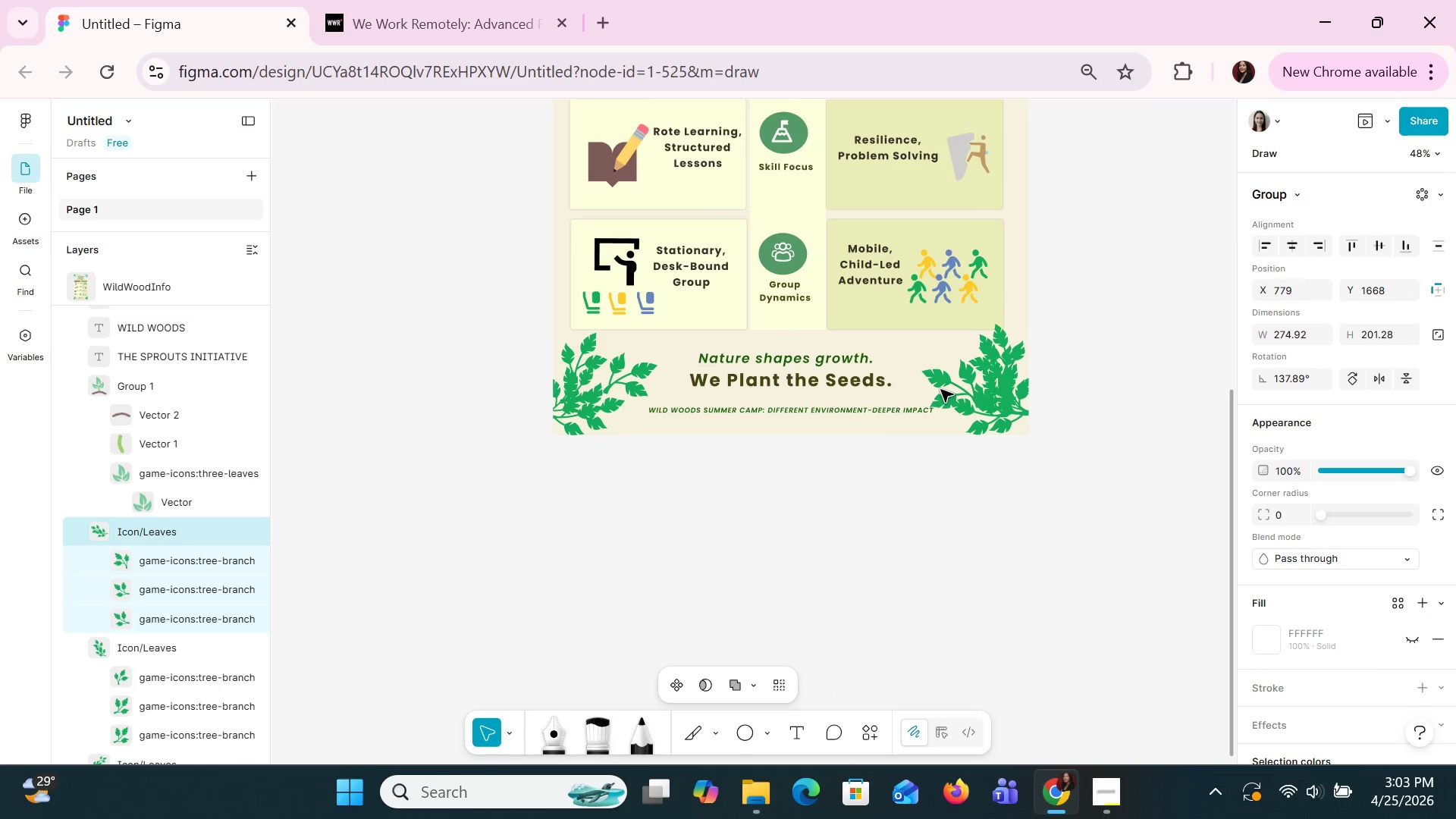 
key(ArrowUp)
 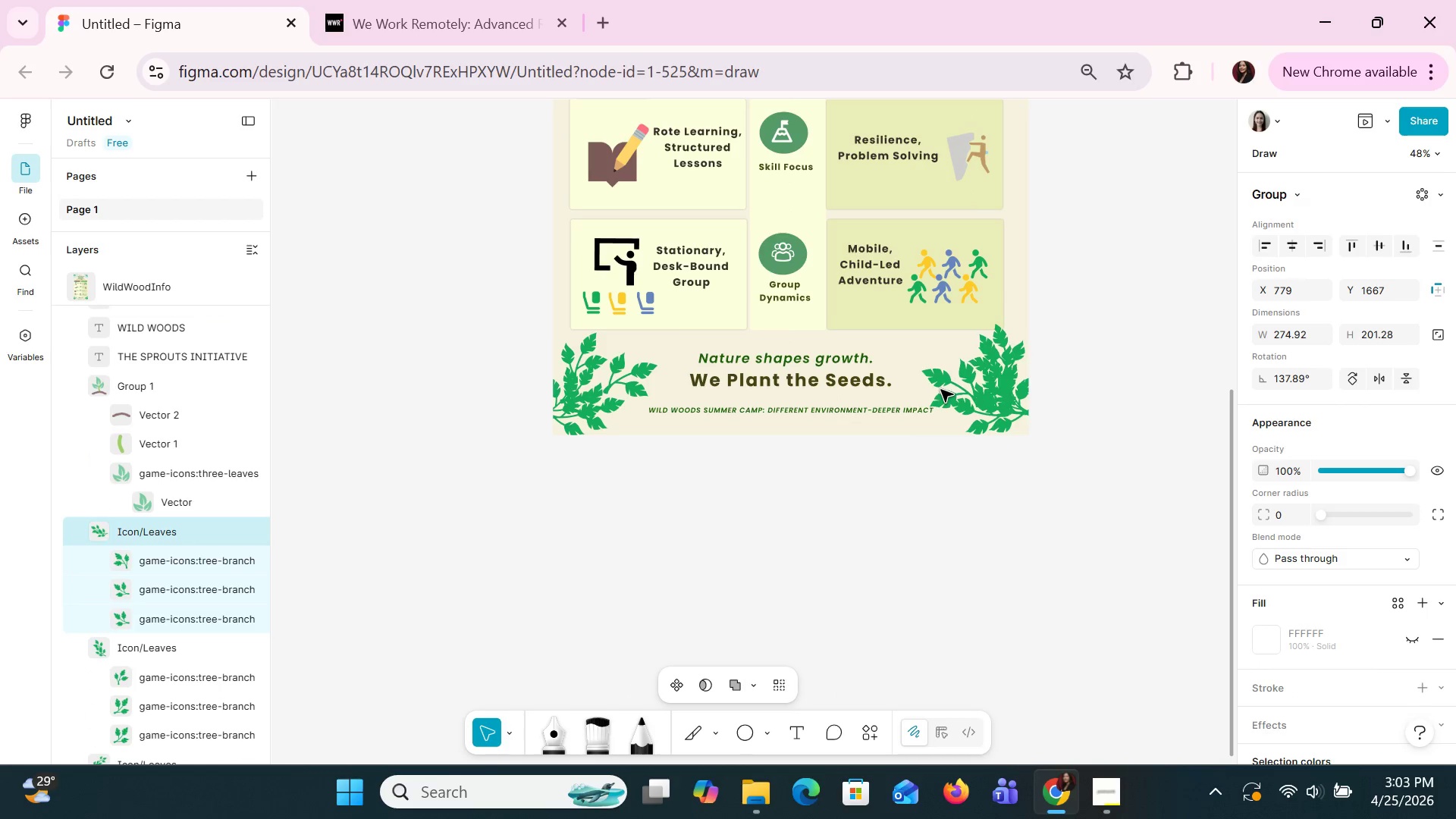 
key(ArrowUp)
 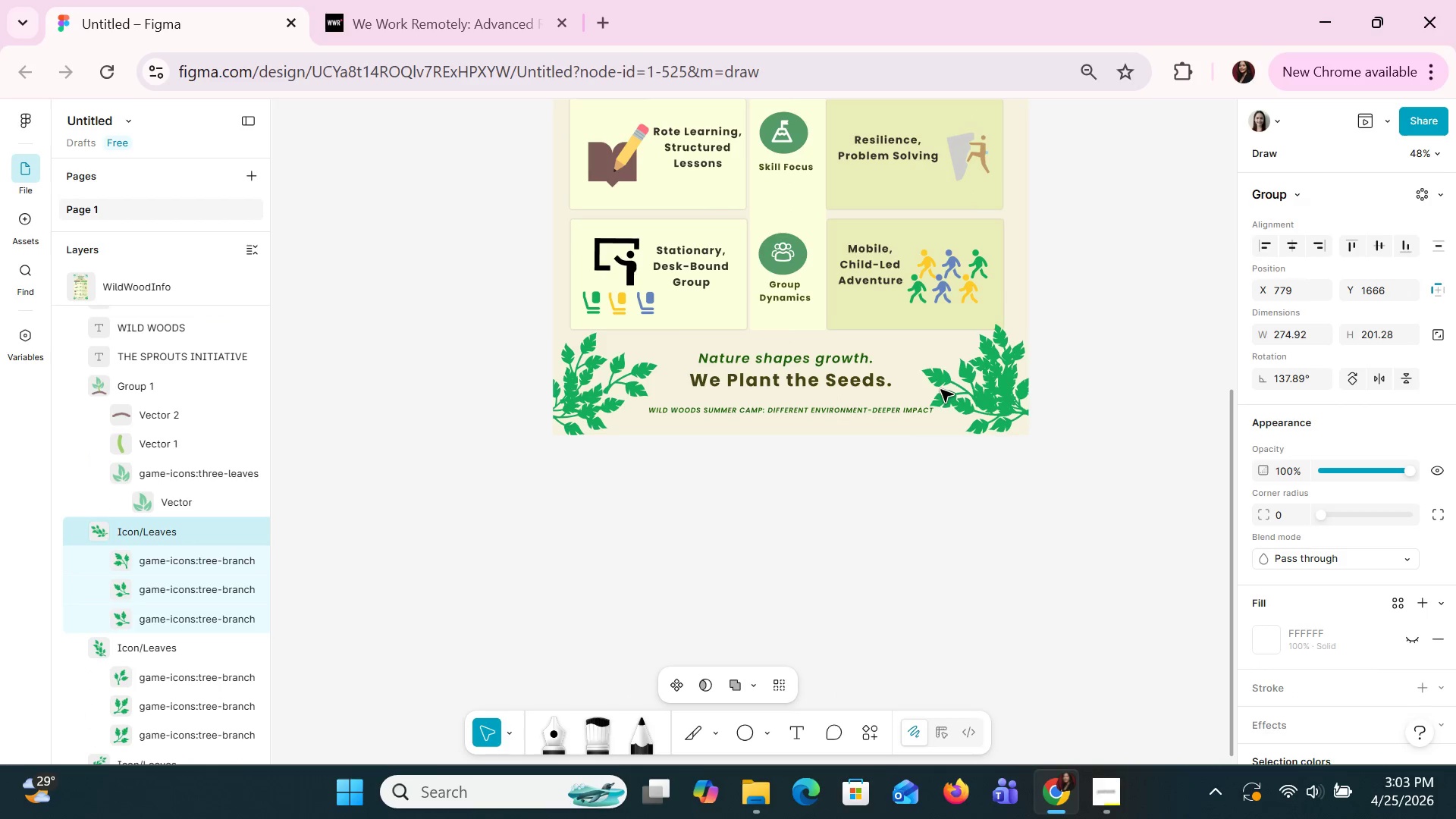 
key(ArrowUp)
 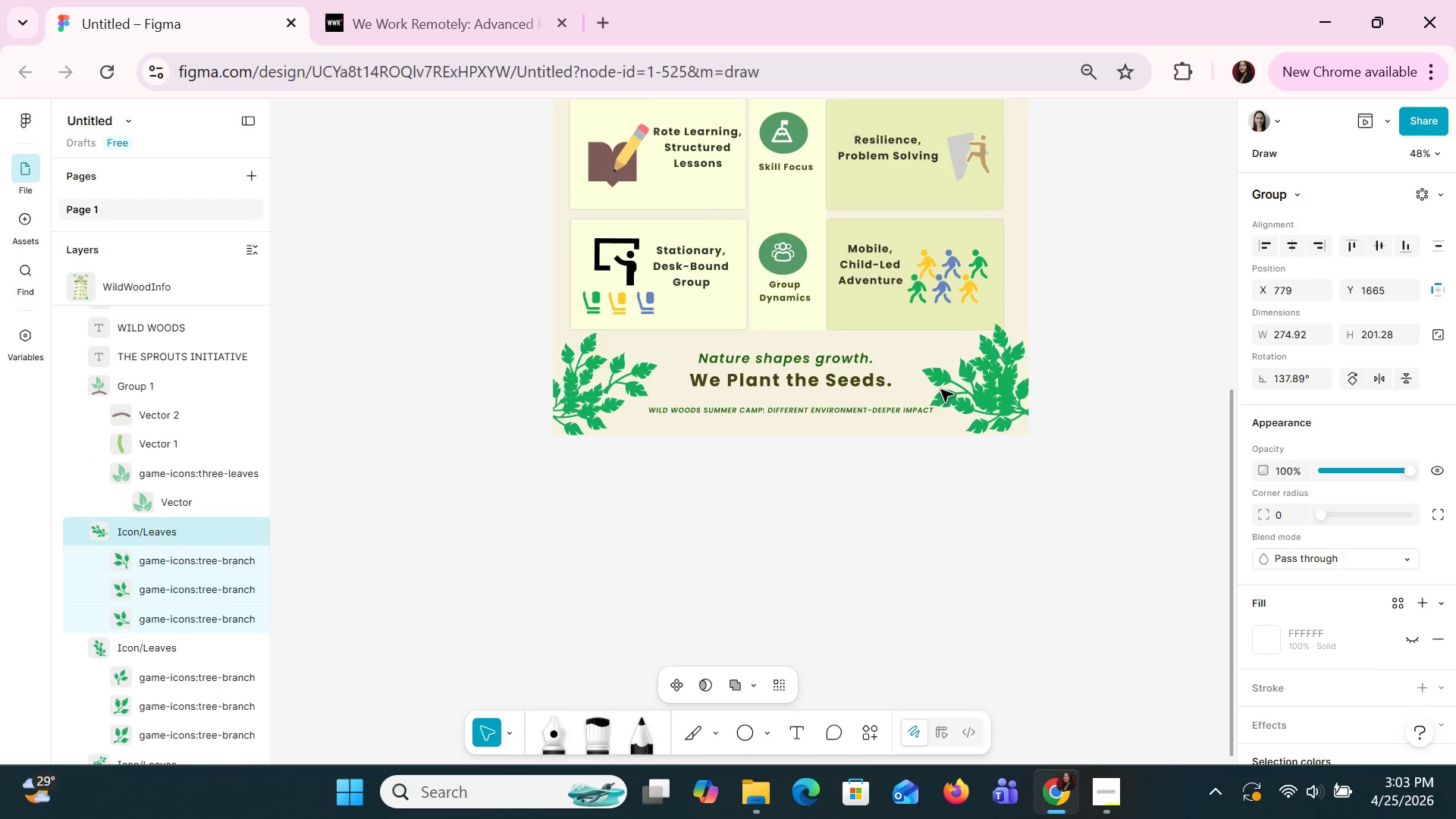 
key(ArrowUp)
 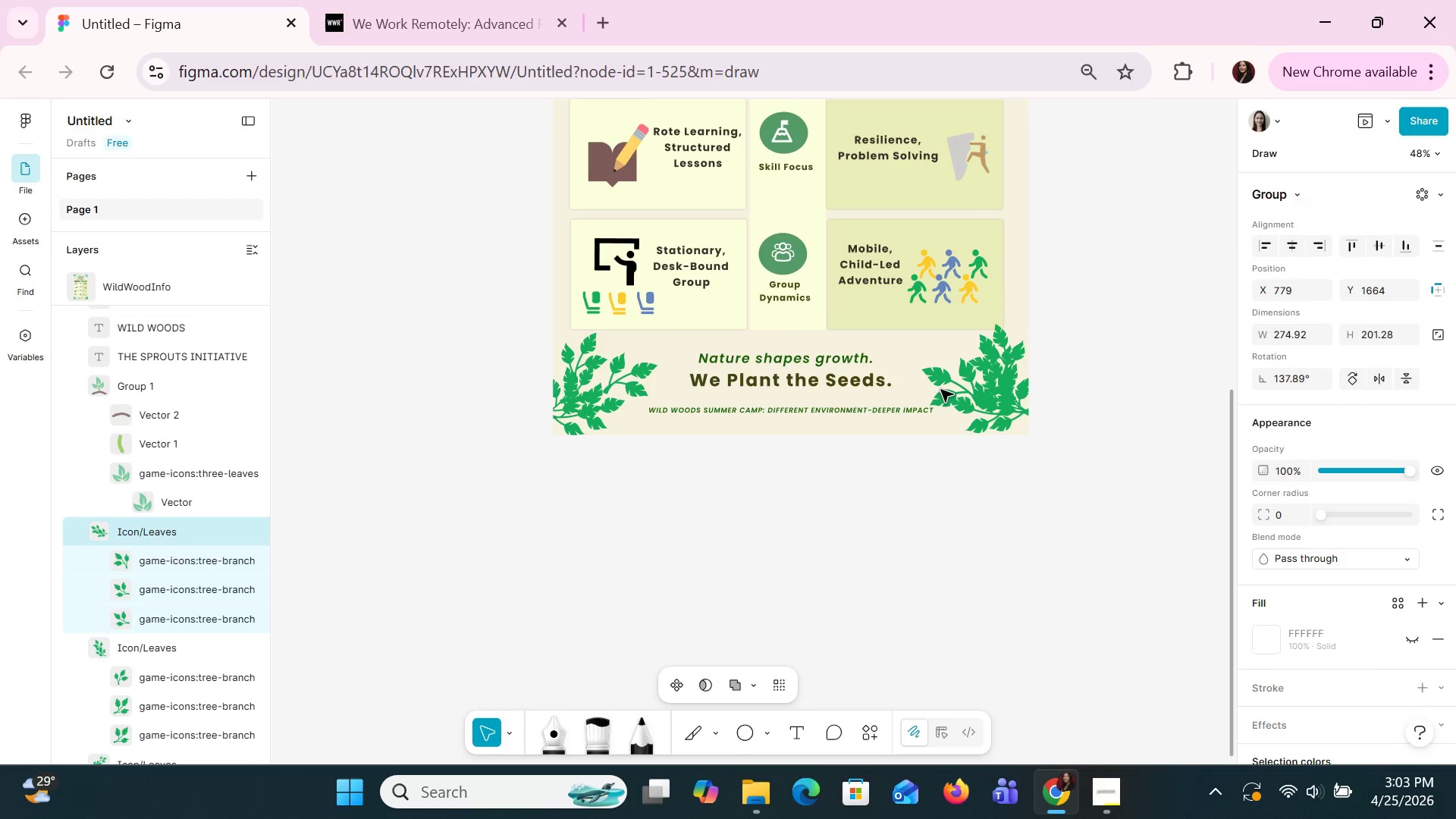 
key(ArrowUp)
 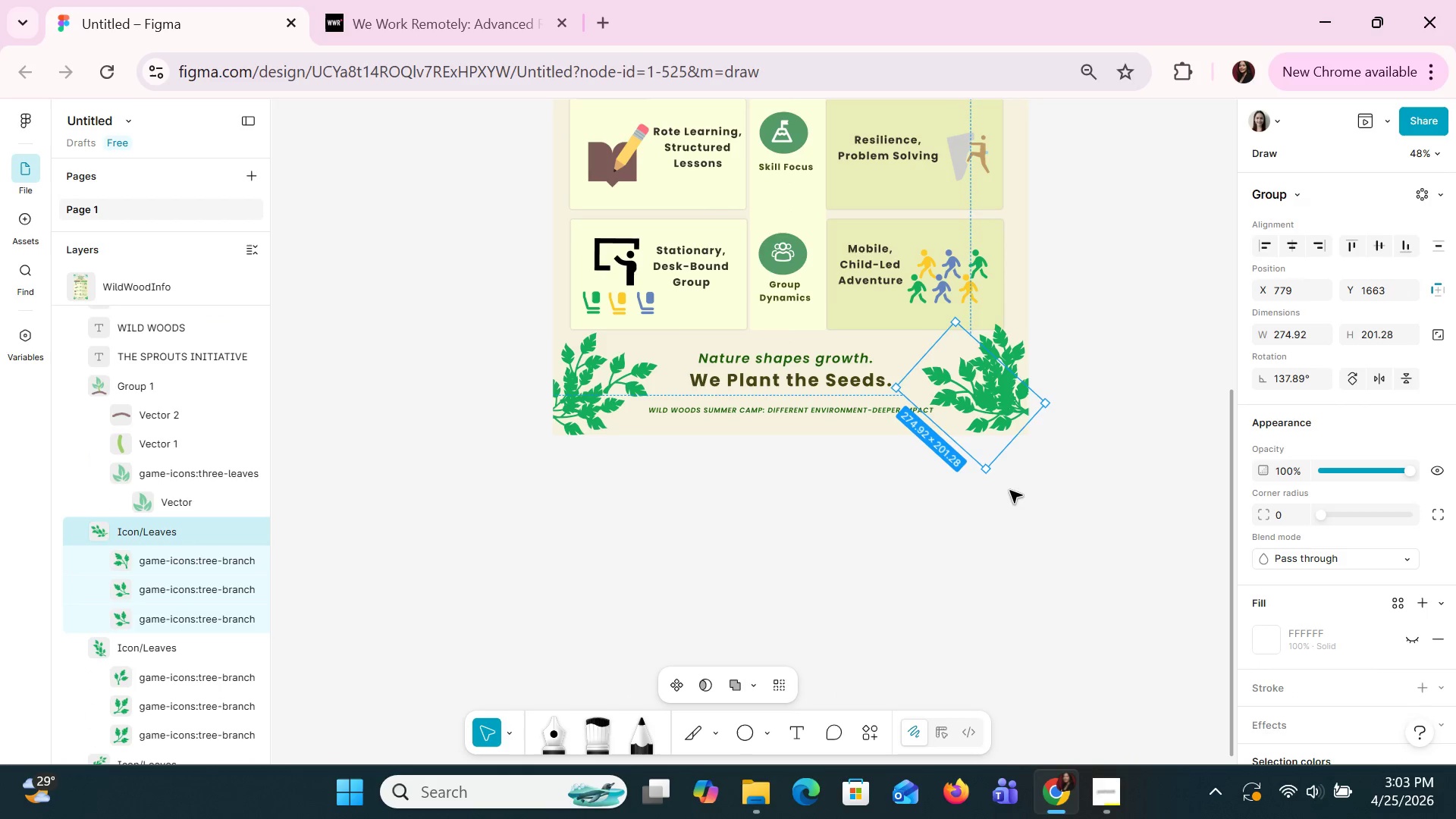 
left_click_drag(start_coordinate=[884, 391], to_coordinate=[886, 378])
 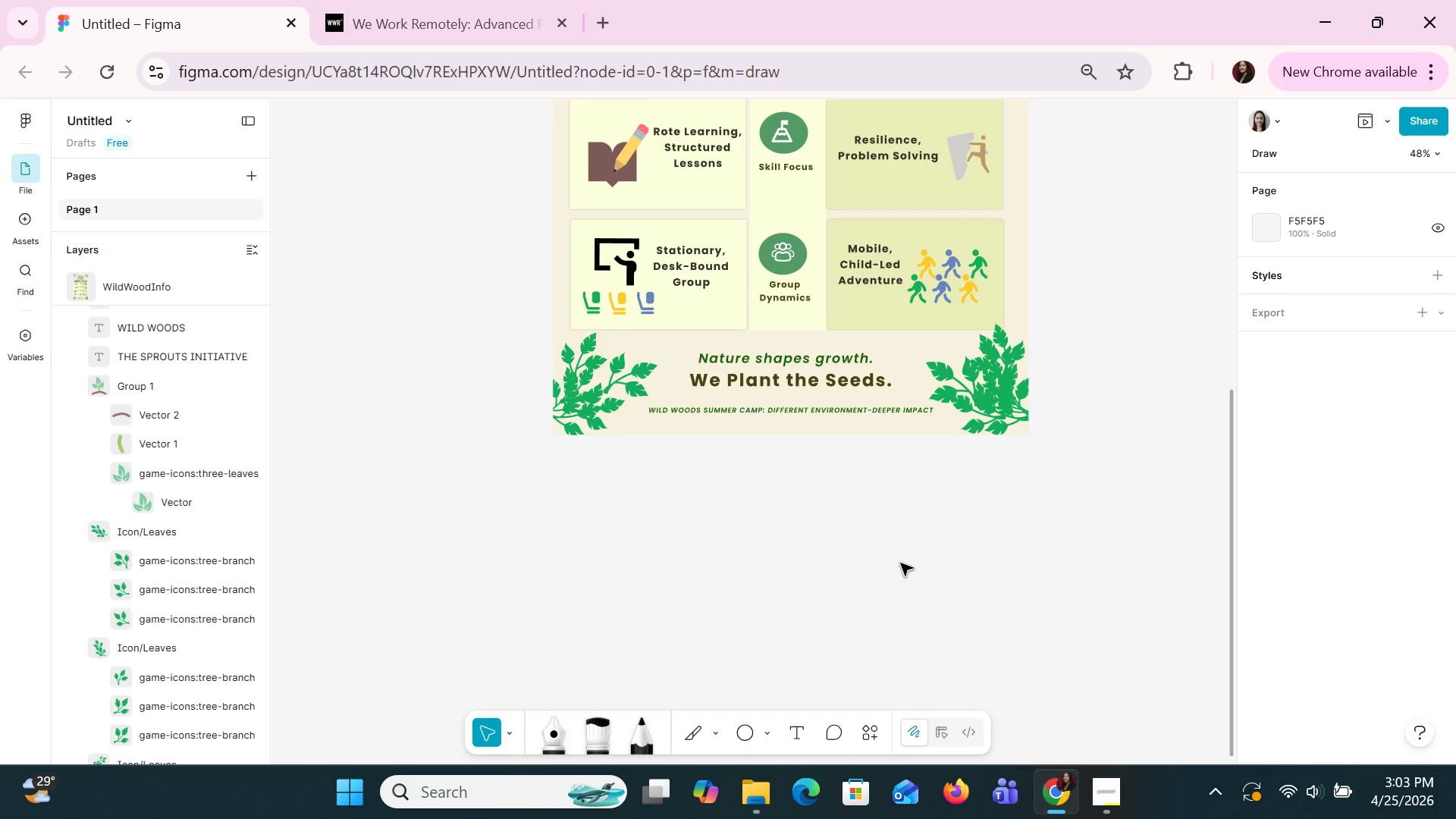 
wait(6.81)
 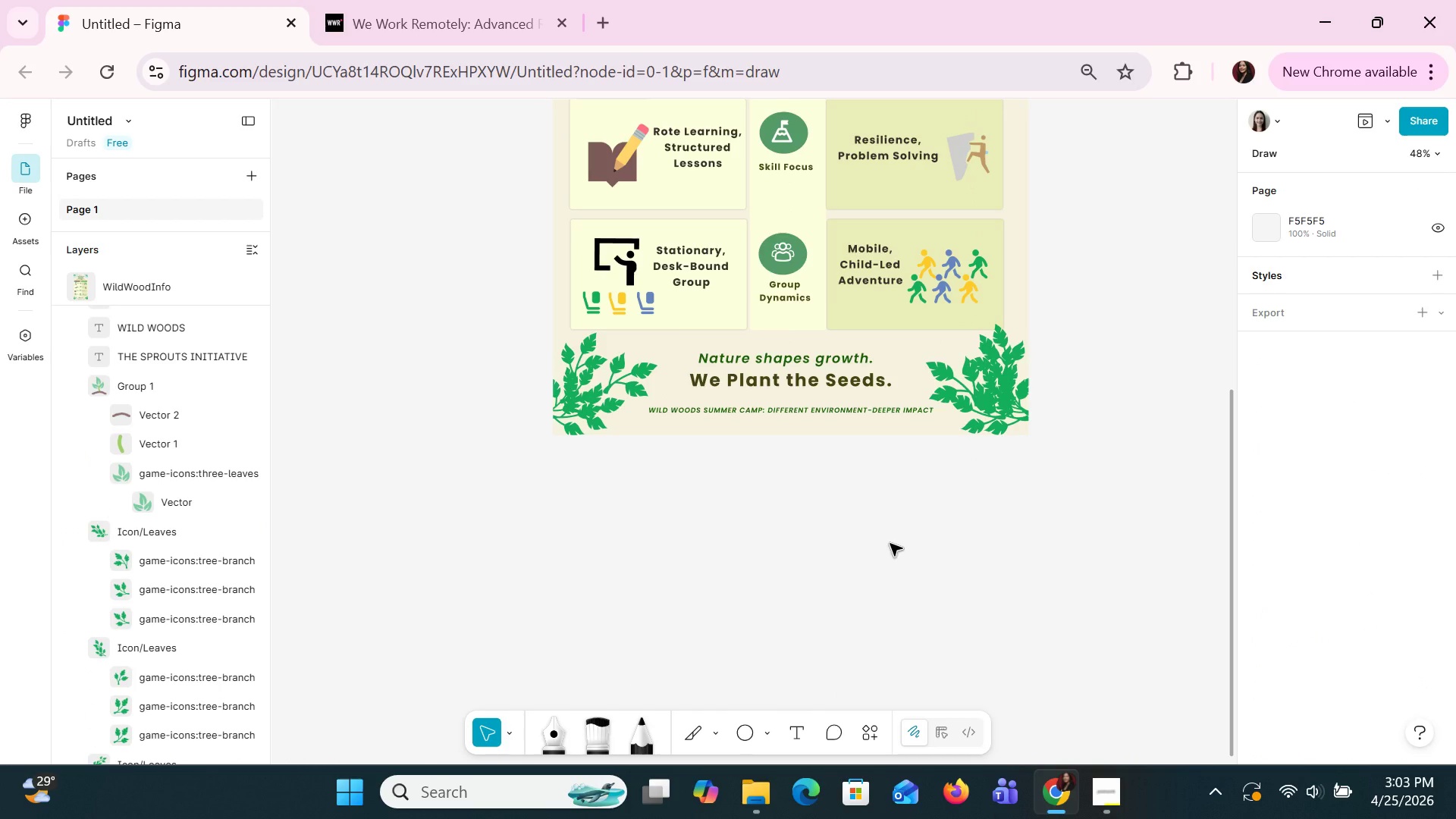 
hold_key(key=ControlLeft, duration=0.95)
scroll: coordinate [1072, 516], scroll_direction: down, amount: 2.0
 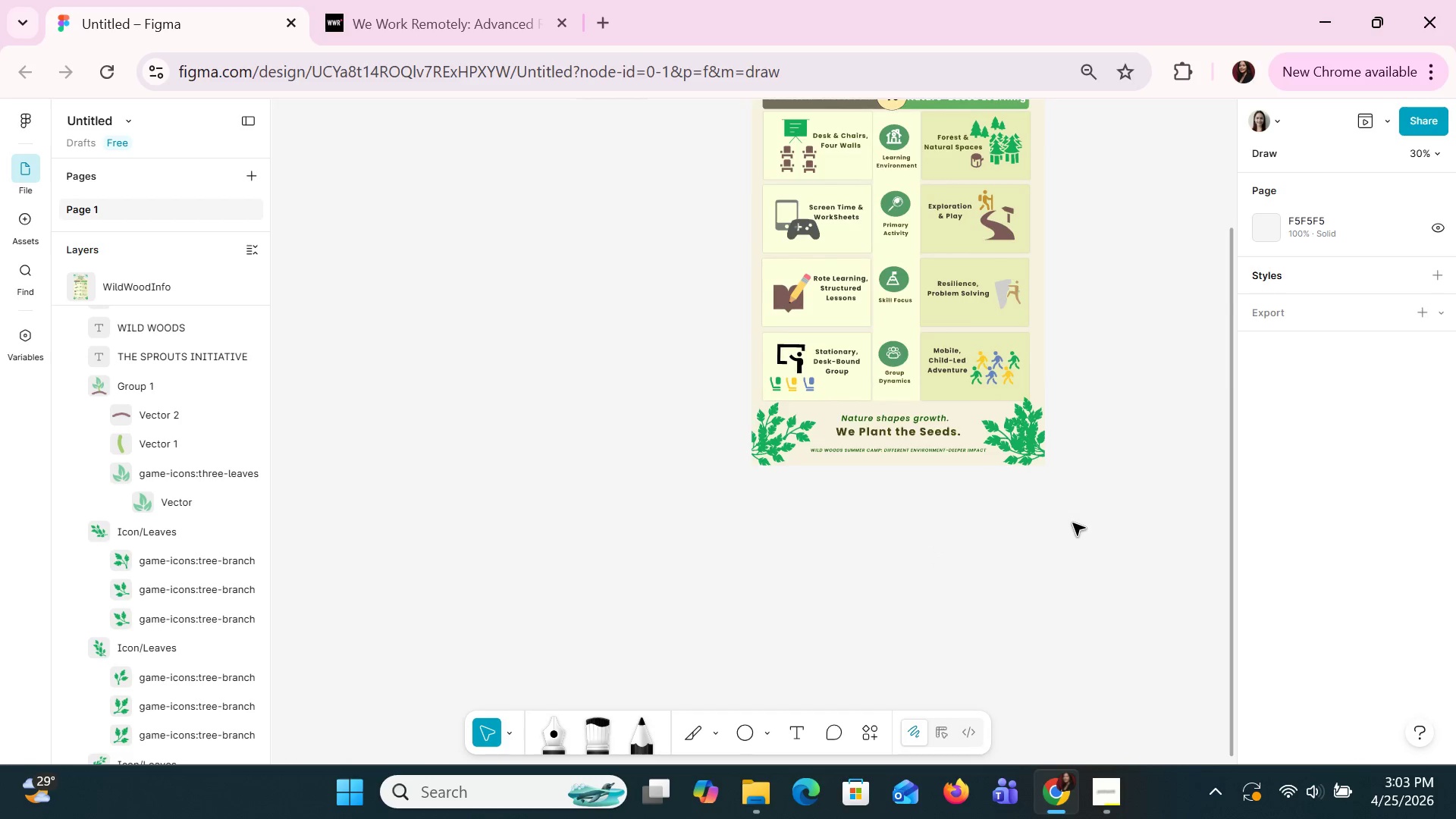 
scroll: coordinate [1056, 504], scroll_direction: up, amount: 2.0